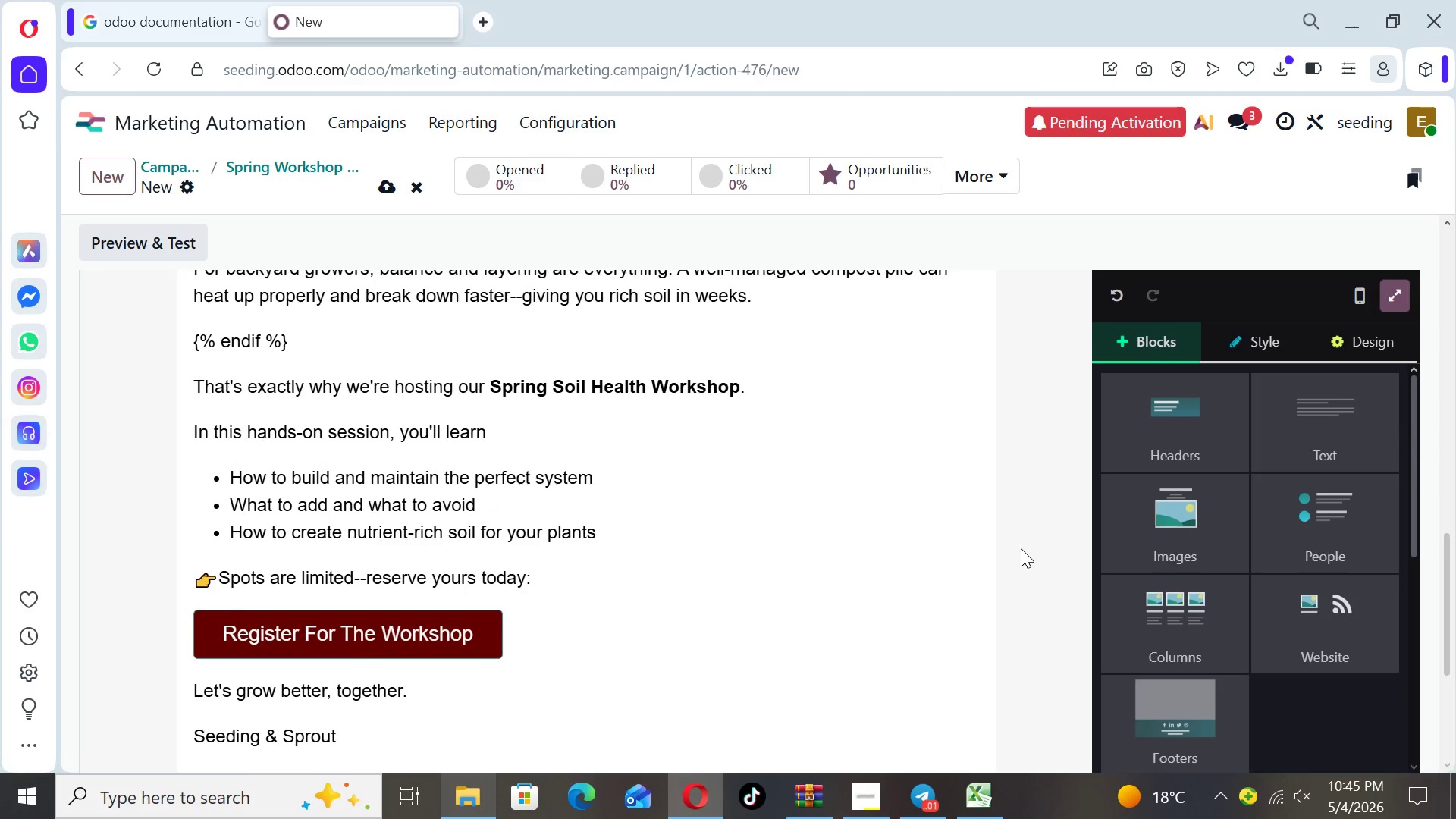 
key(ArrowUp)
 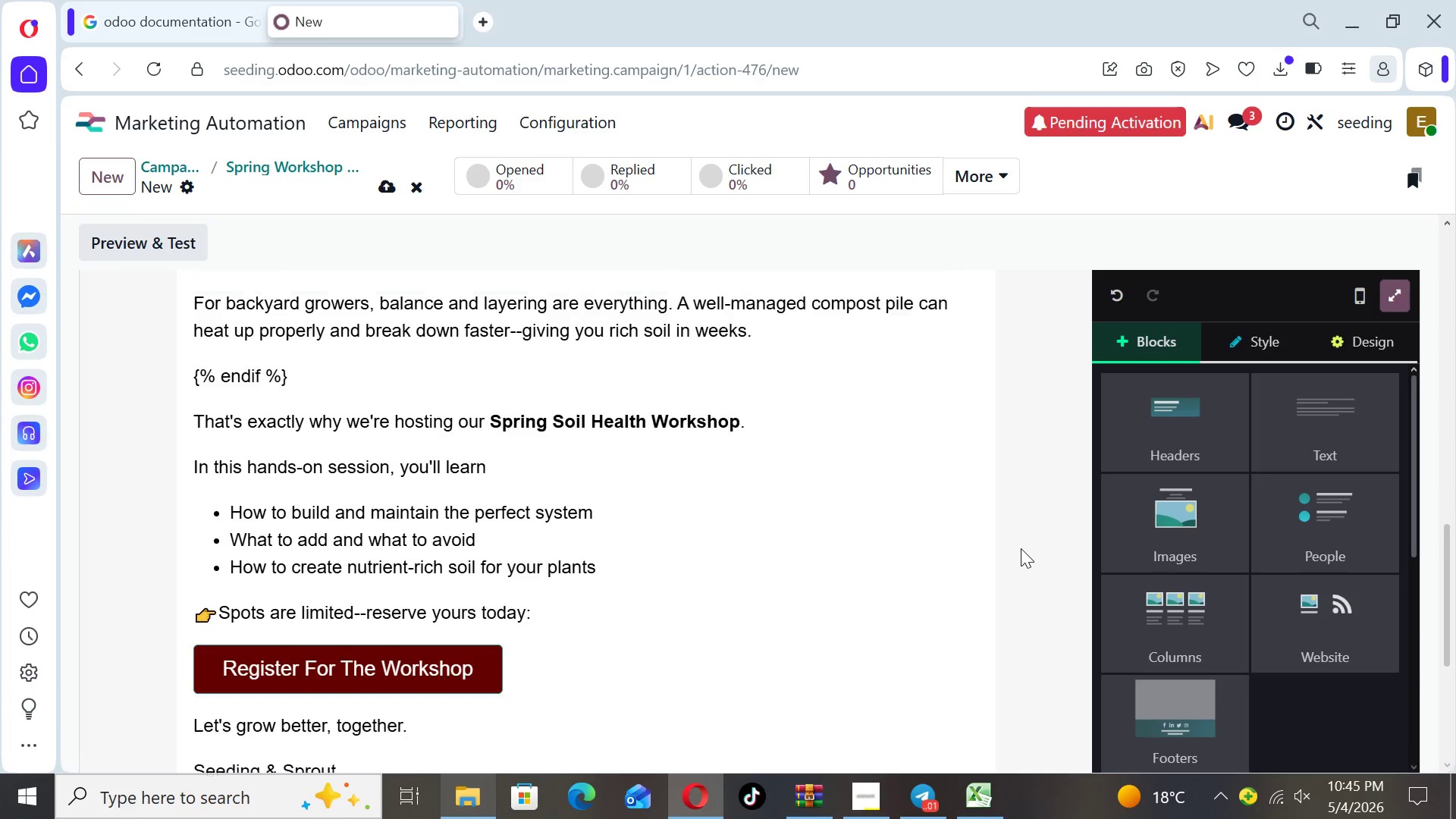 
key(ArrowUp)
 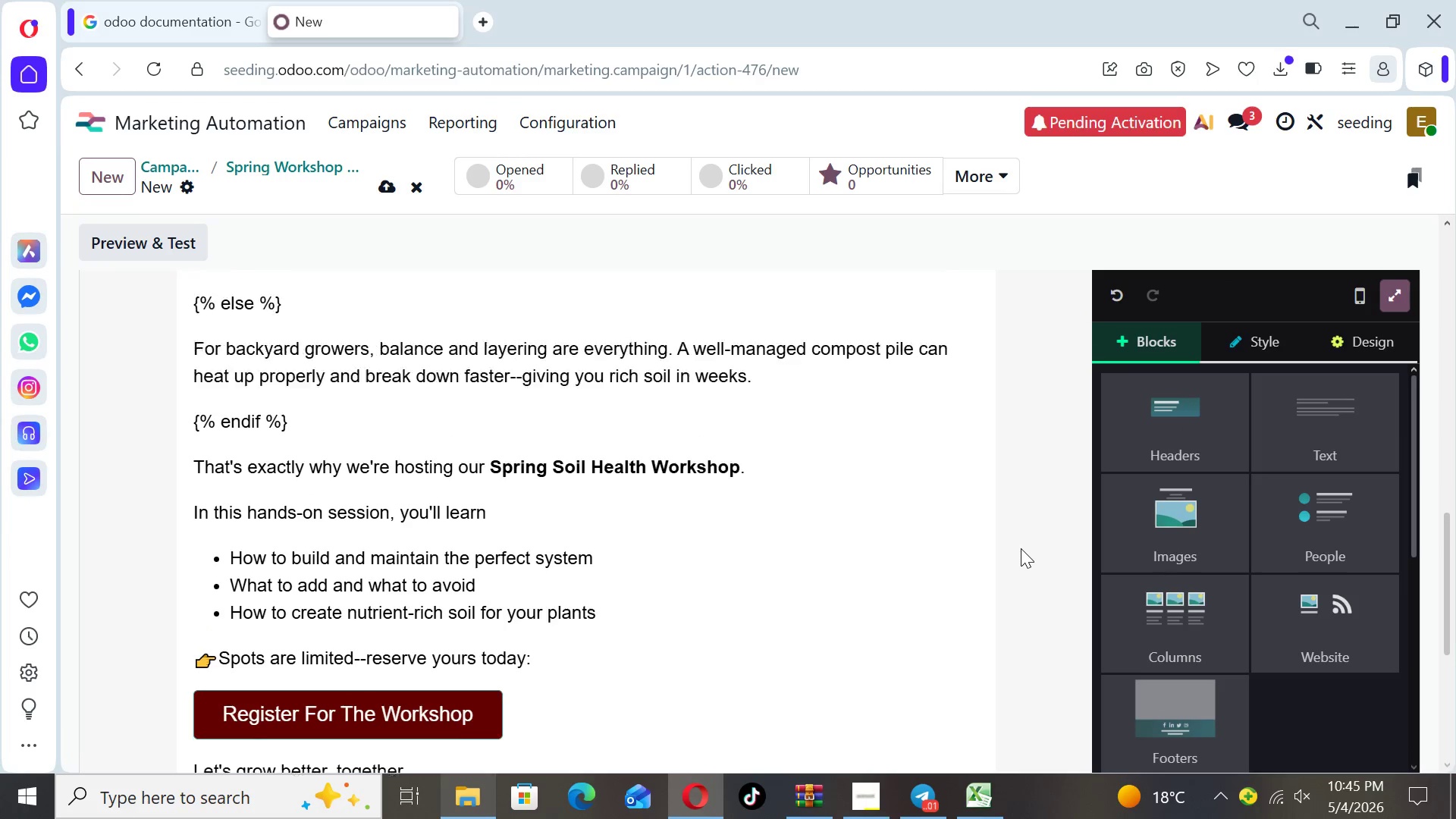 
key(ArrowUp)
 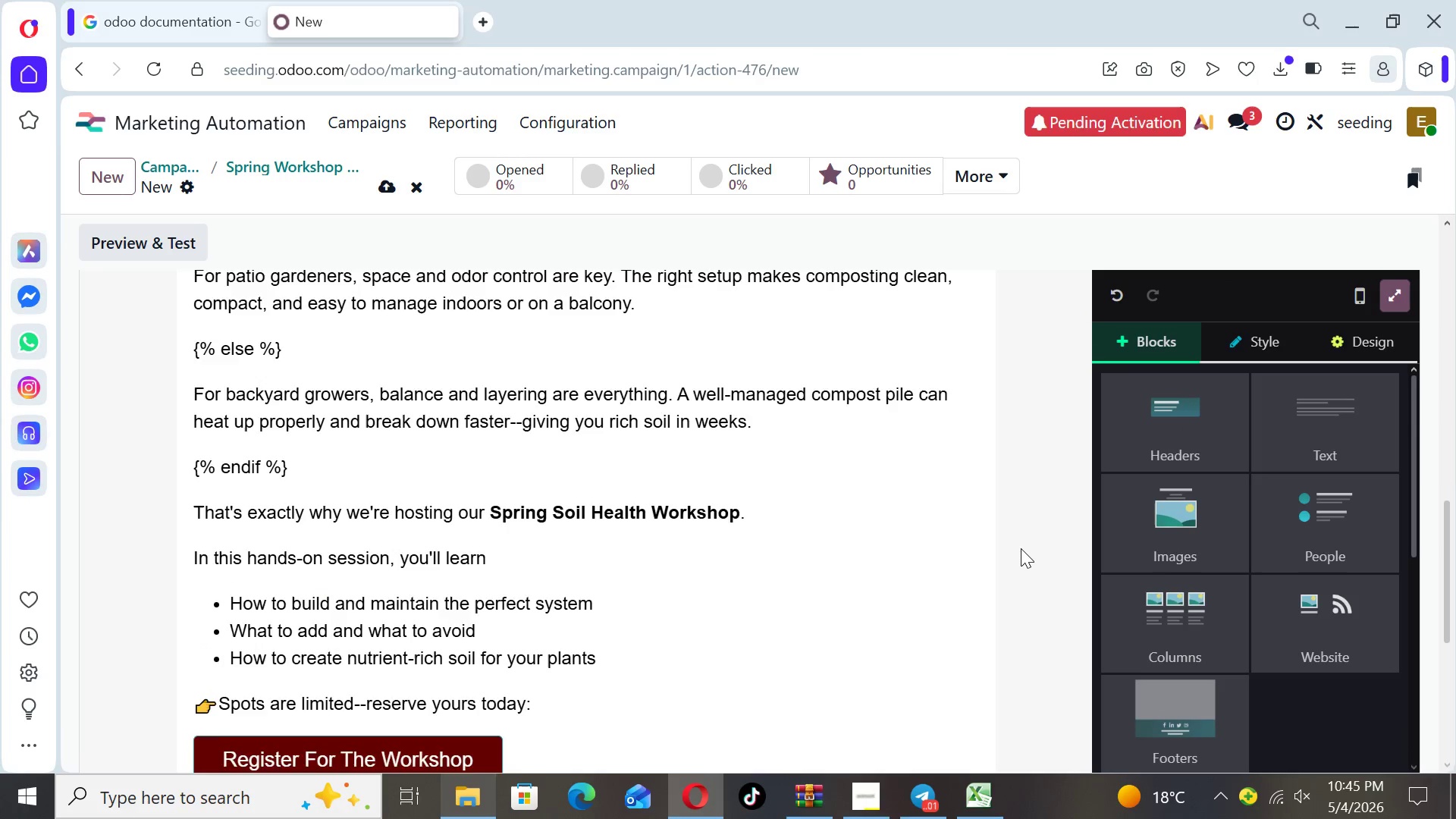 
key(ArrowUp)
 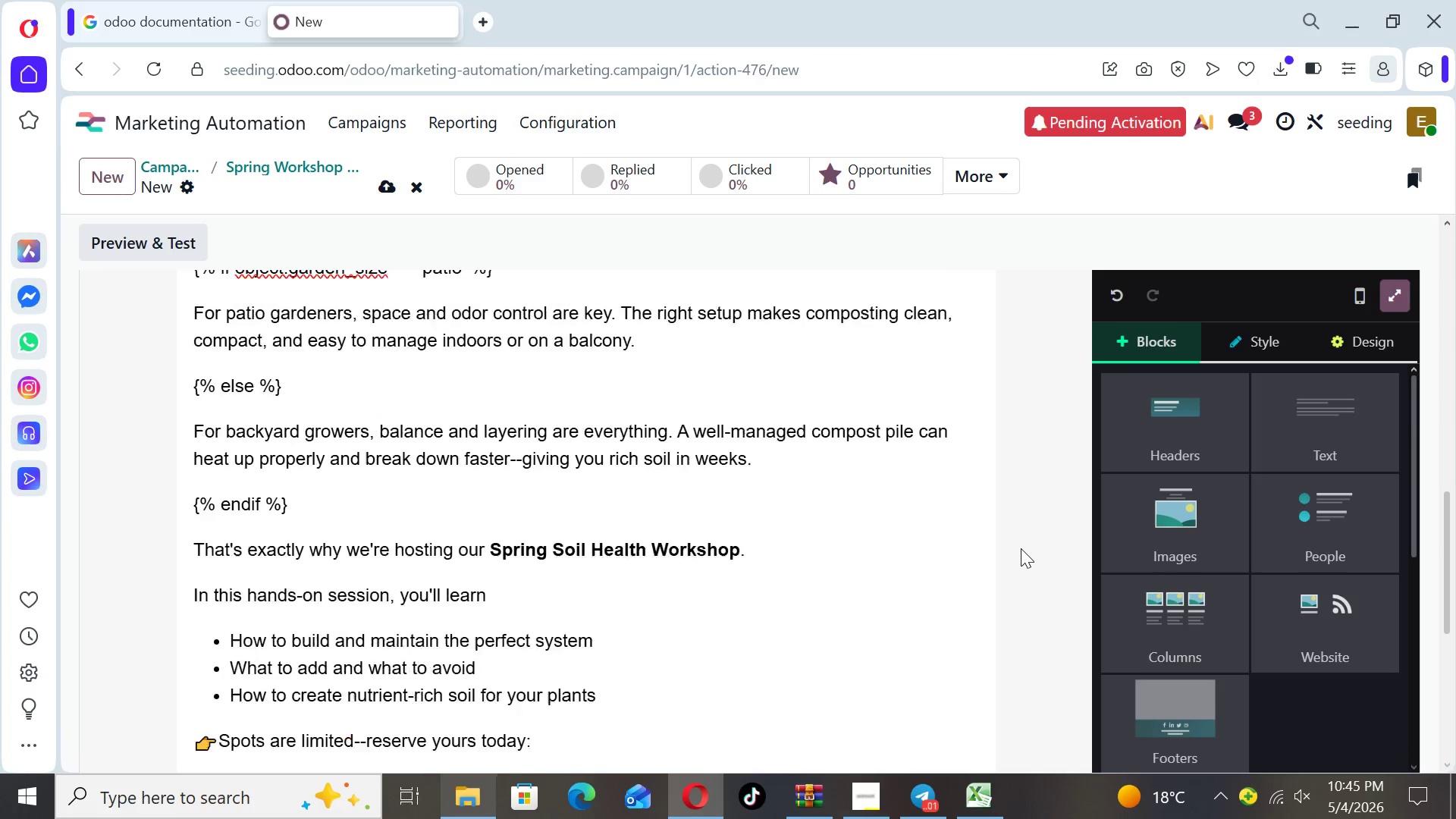 
key(ArrowUp)
 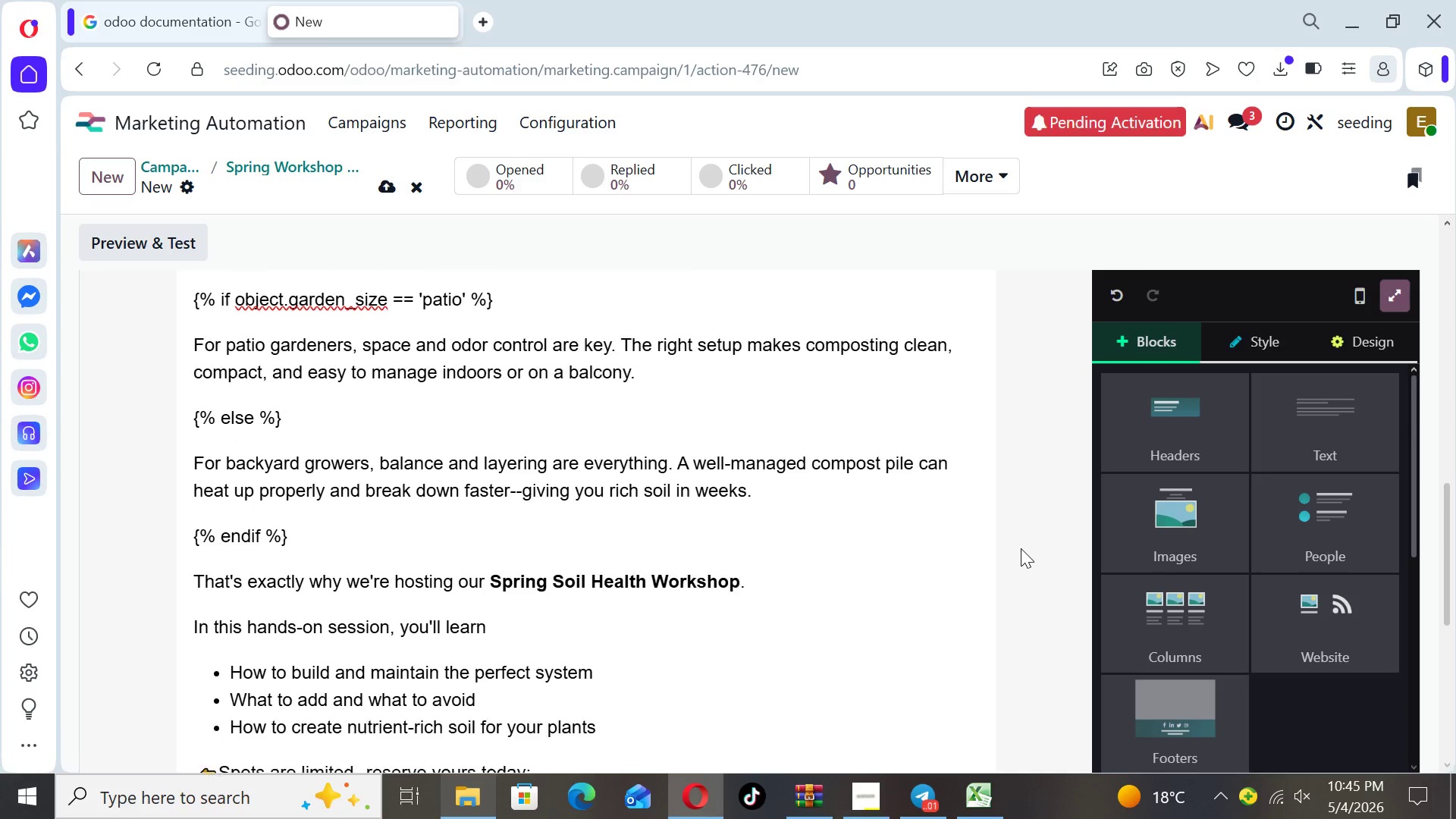 
key(ArrowUp)
 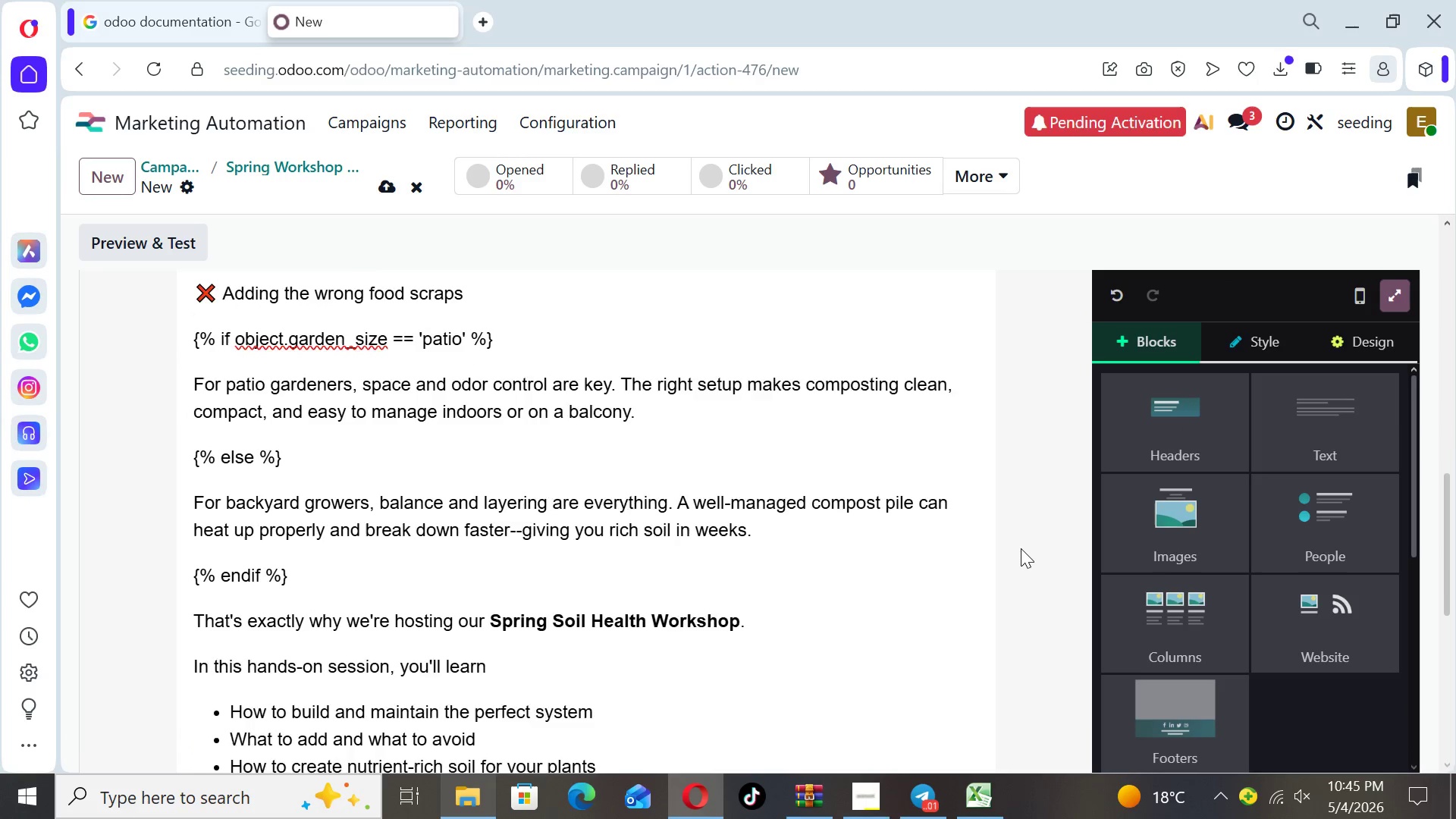 
key(ArrowUp)
 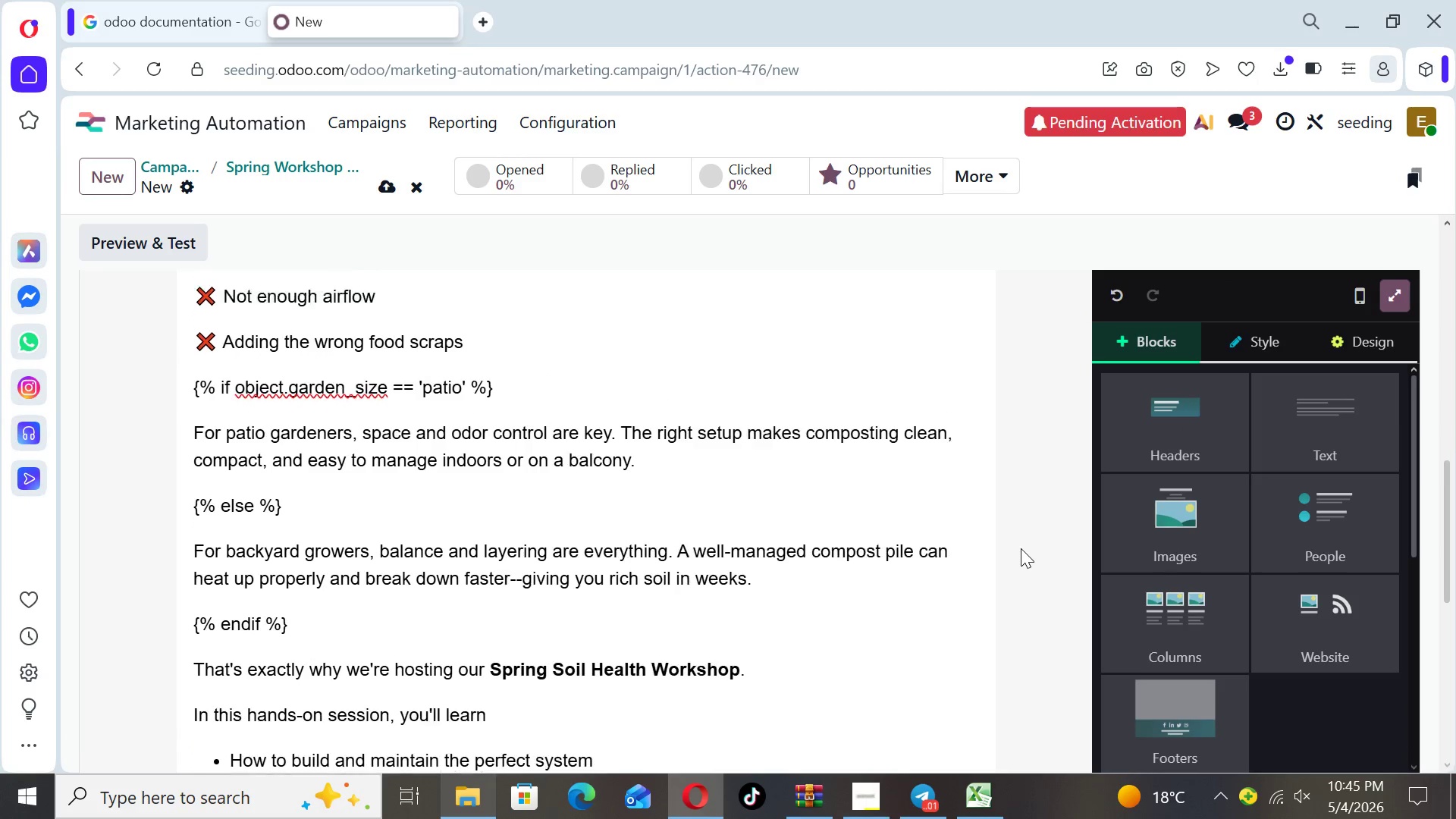 
key(ArrowUp)
 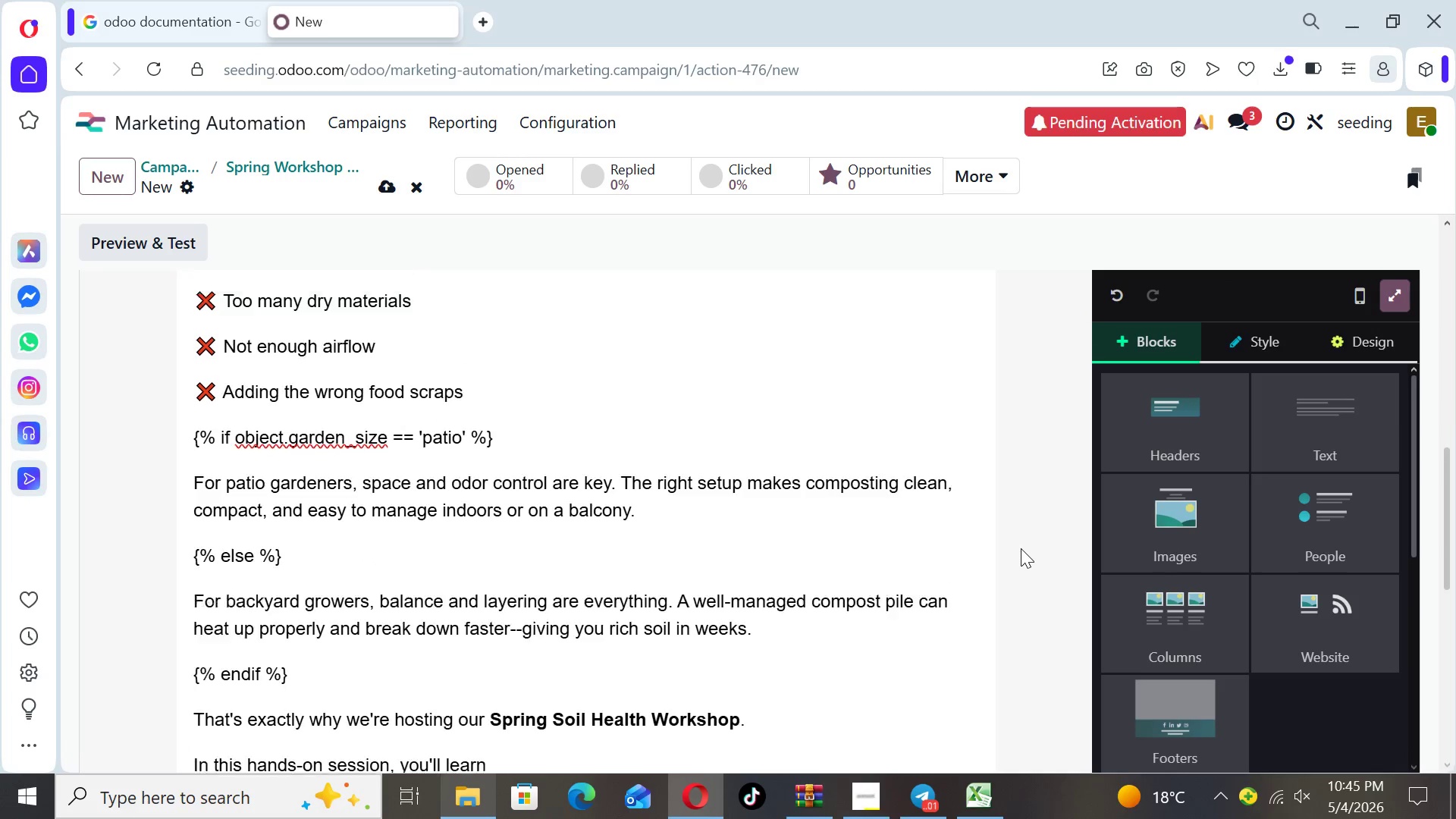 
key(ArrowUp)
 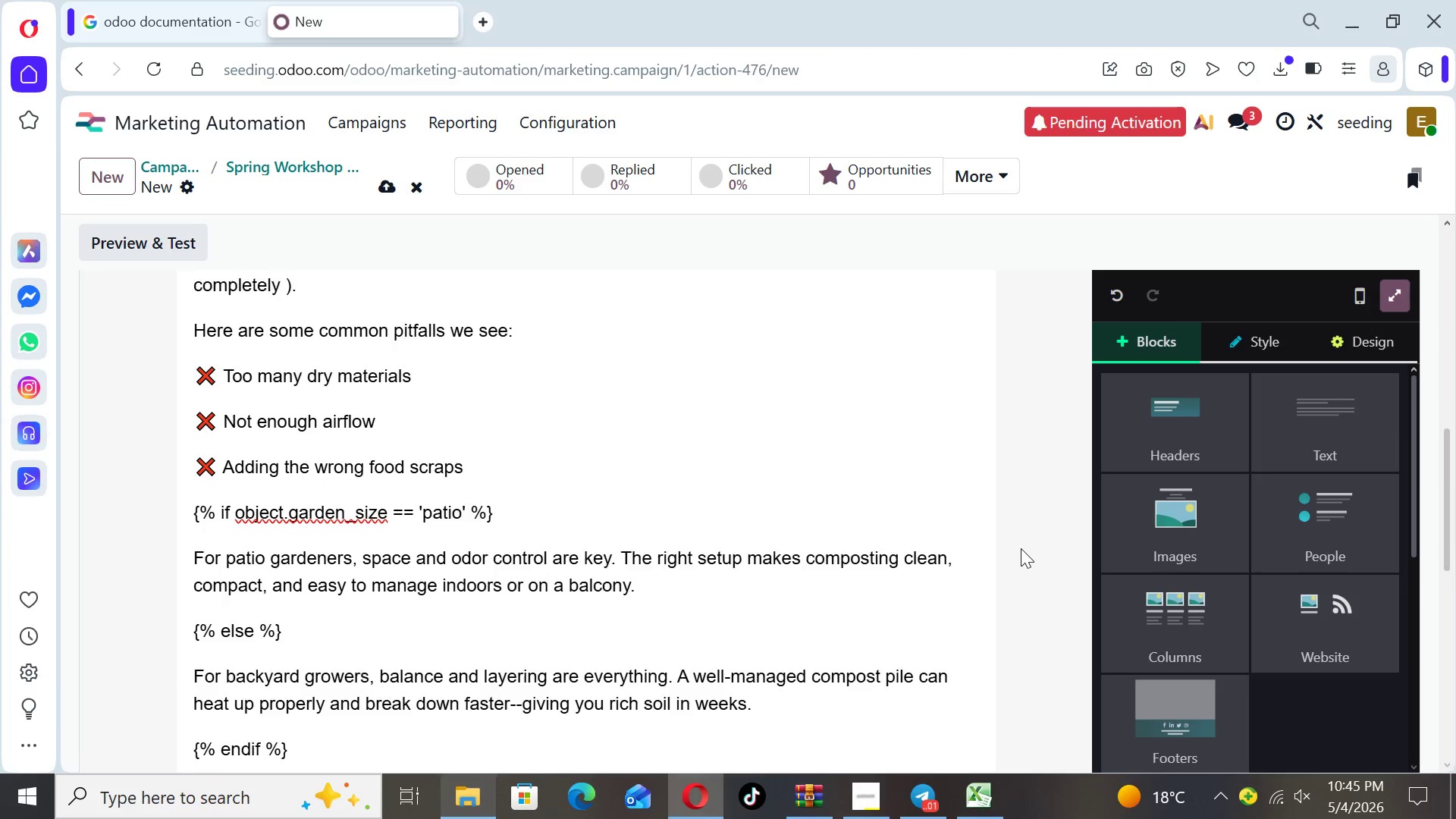 
key(ArrowUp)
 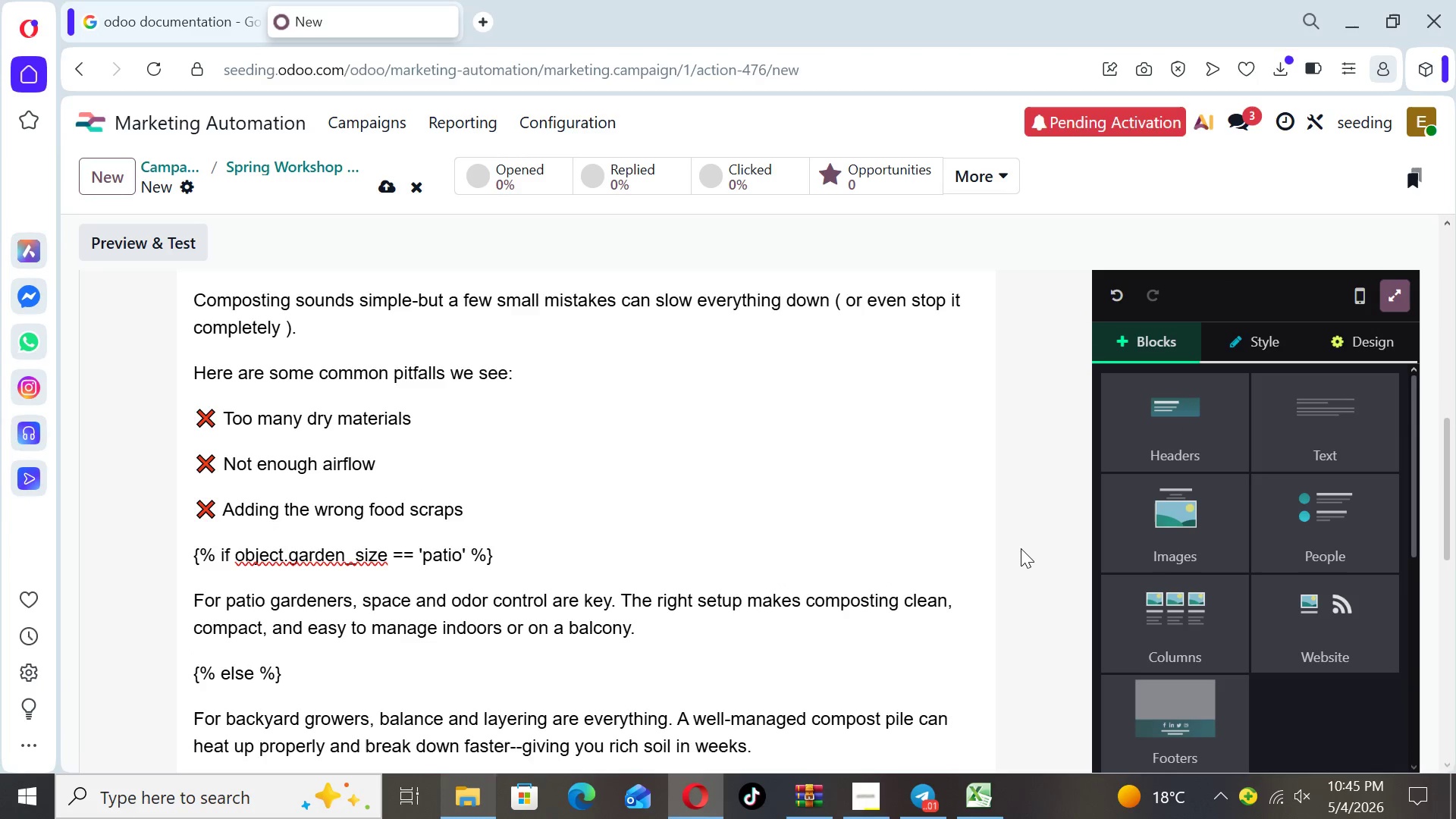 
key(ArrowUp)
 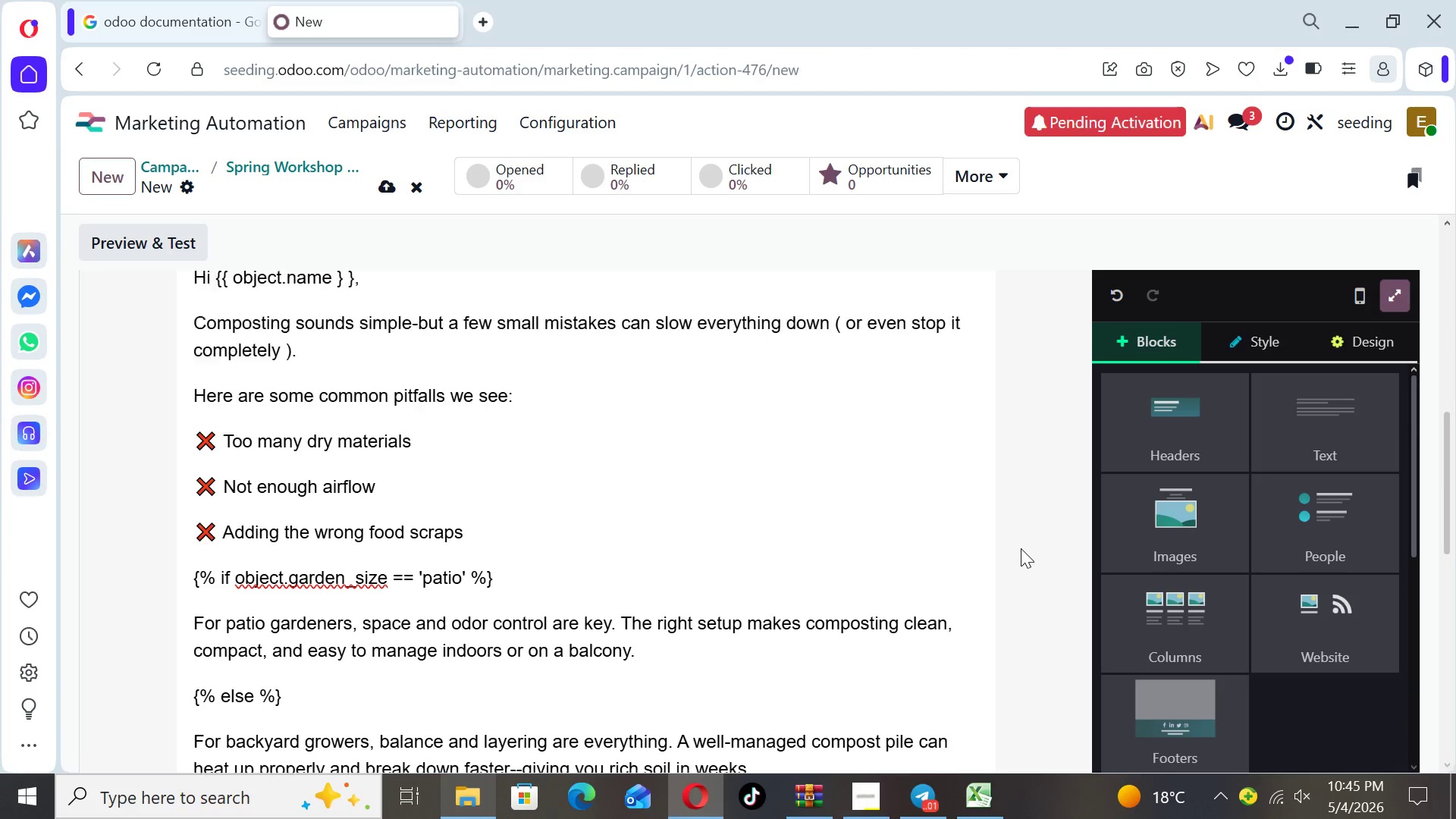 
key(ArrowUp)
 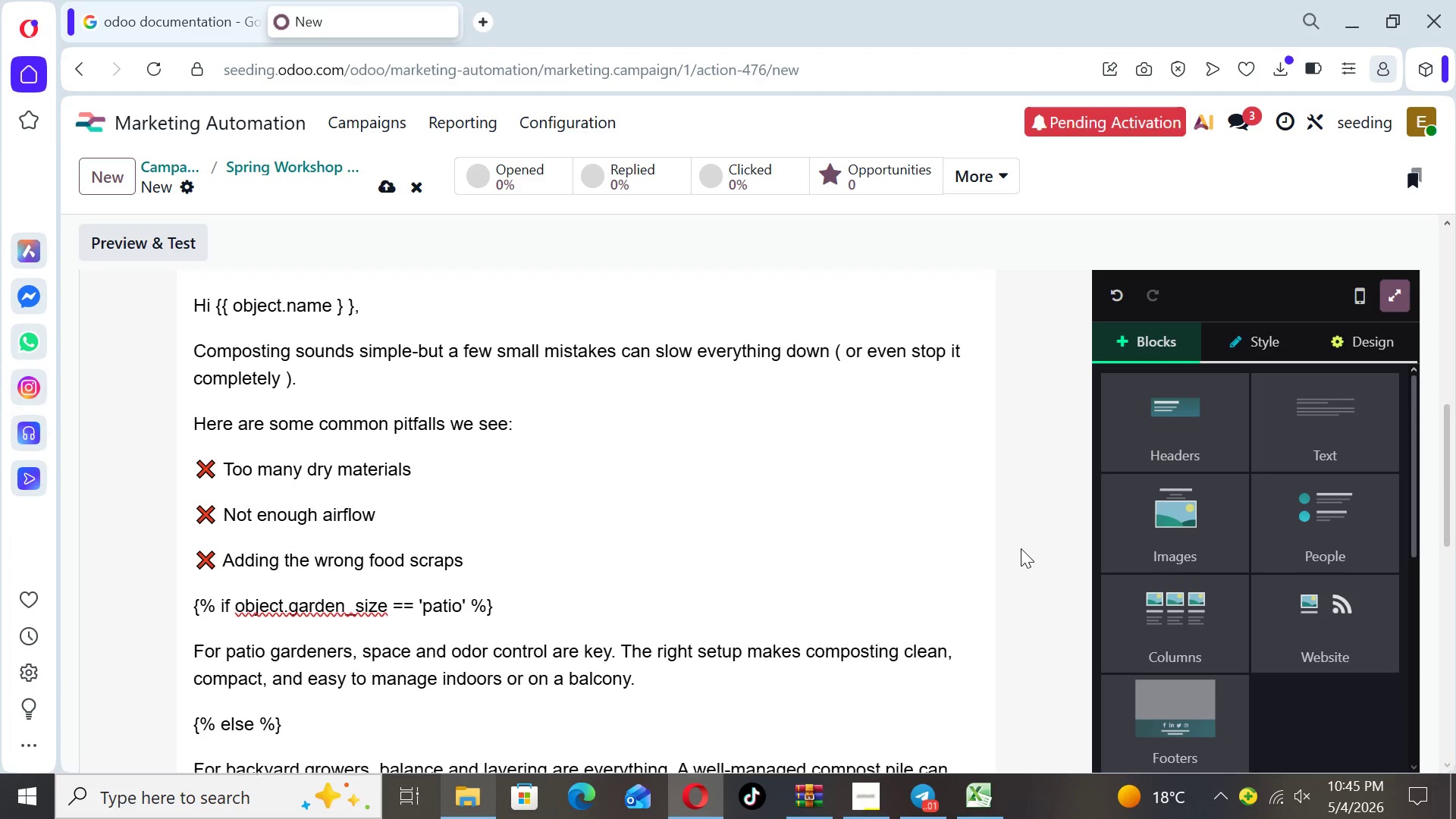 
key(ArrowUp)
 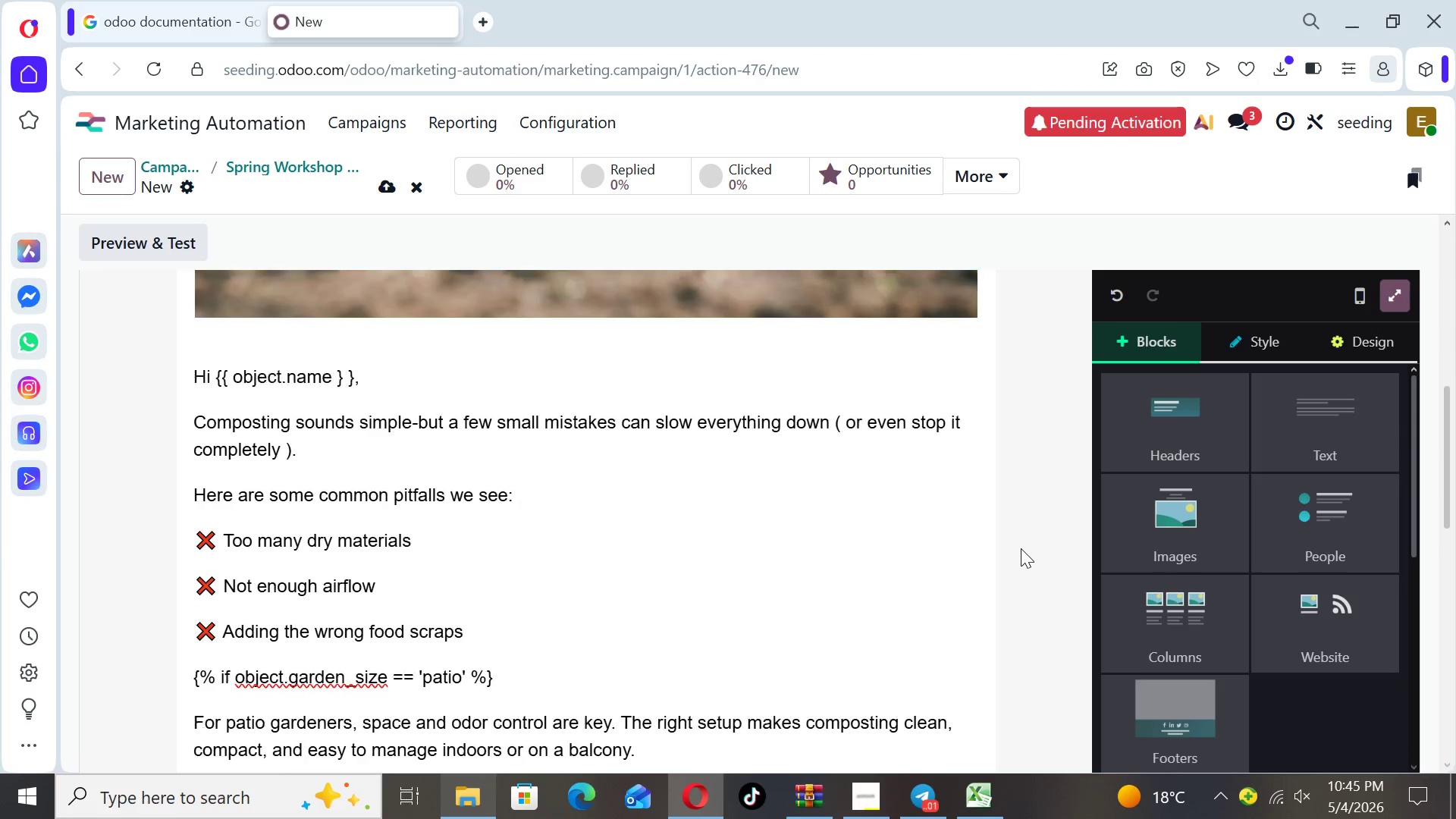 
key(ArrowUp)
 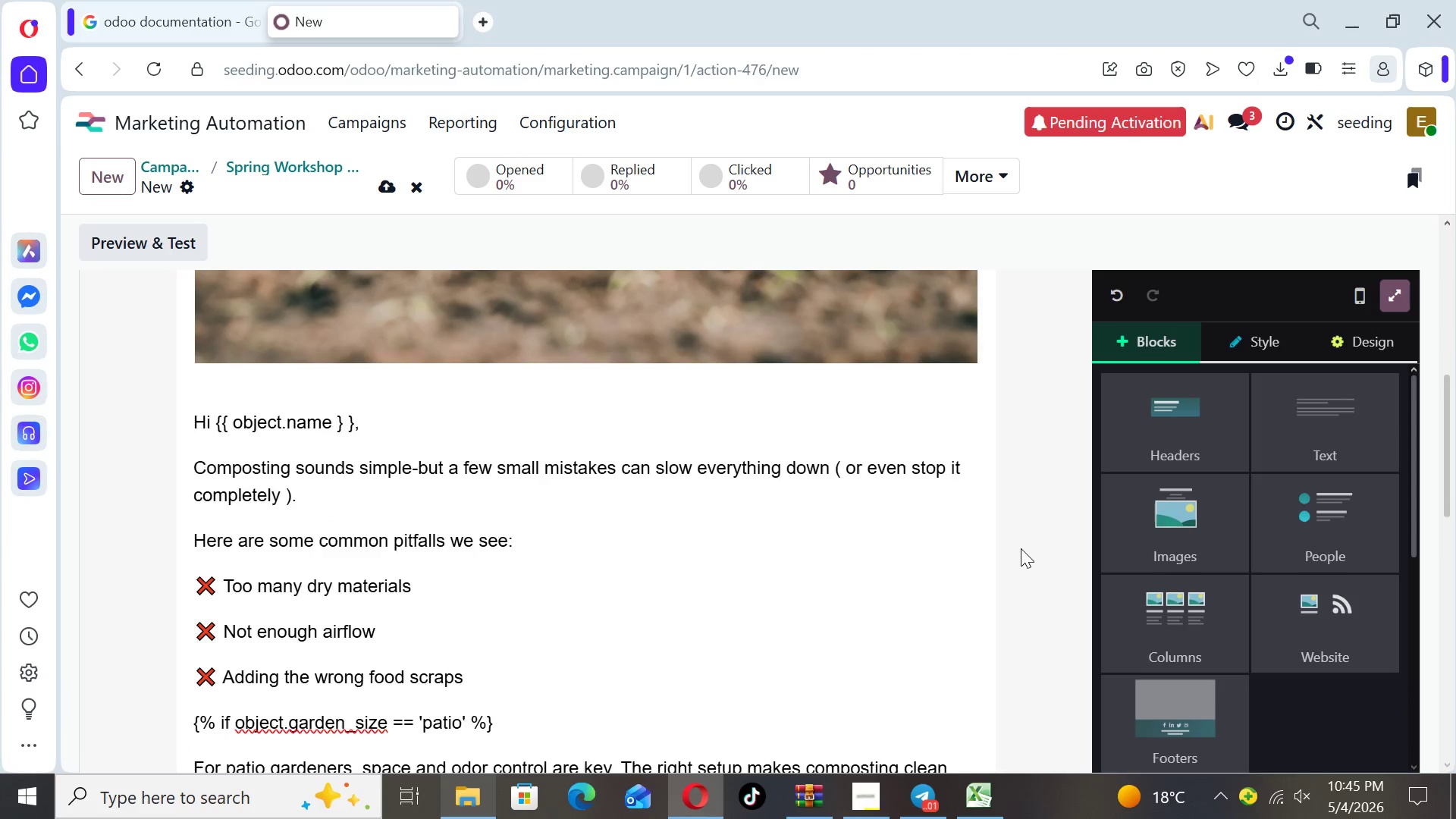 
key(ArrowUp)
 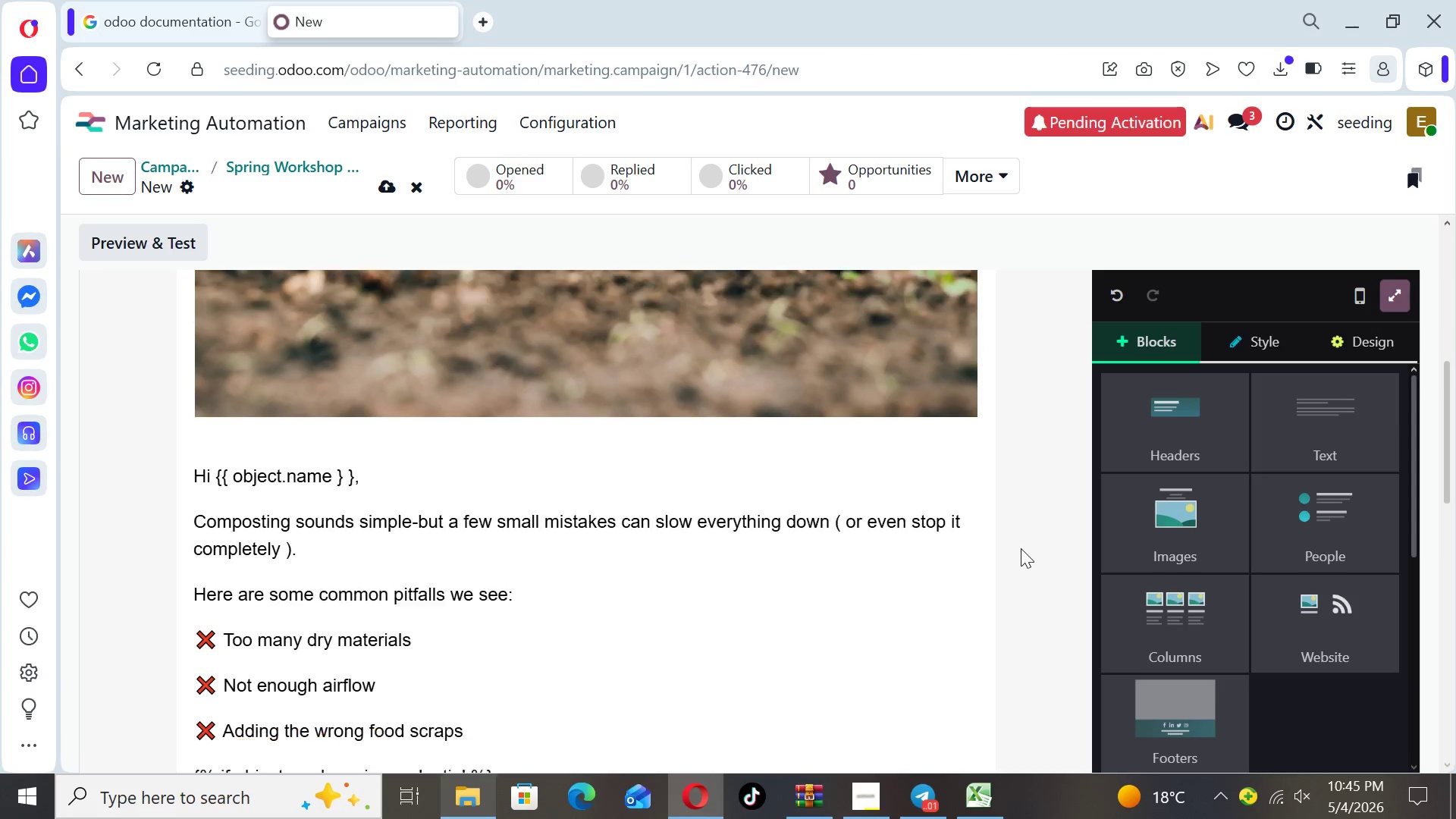 
key(ArrowUp)
 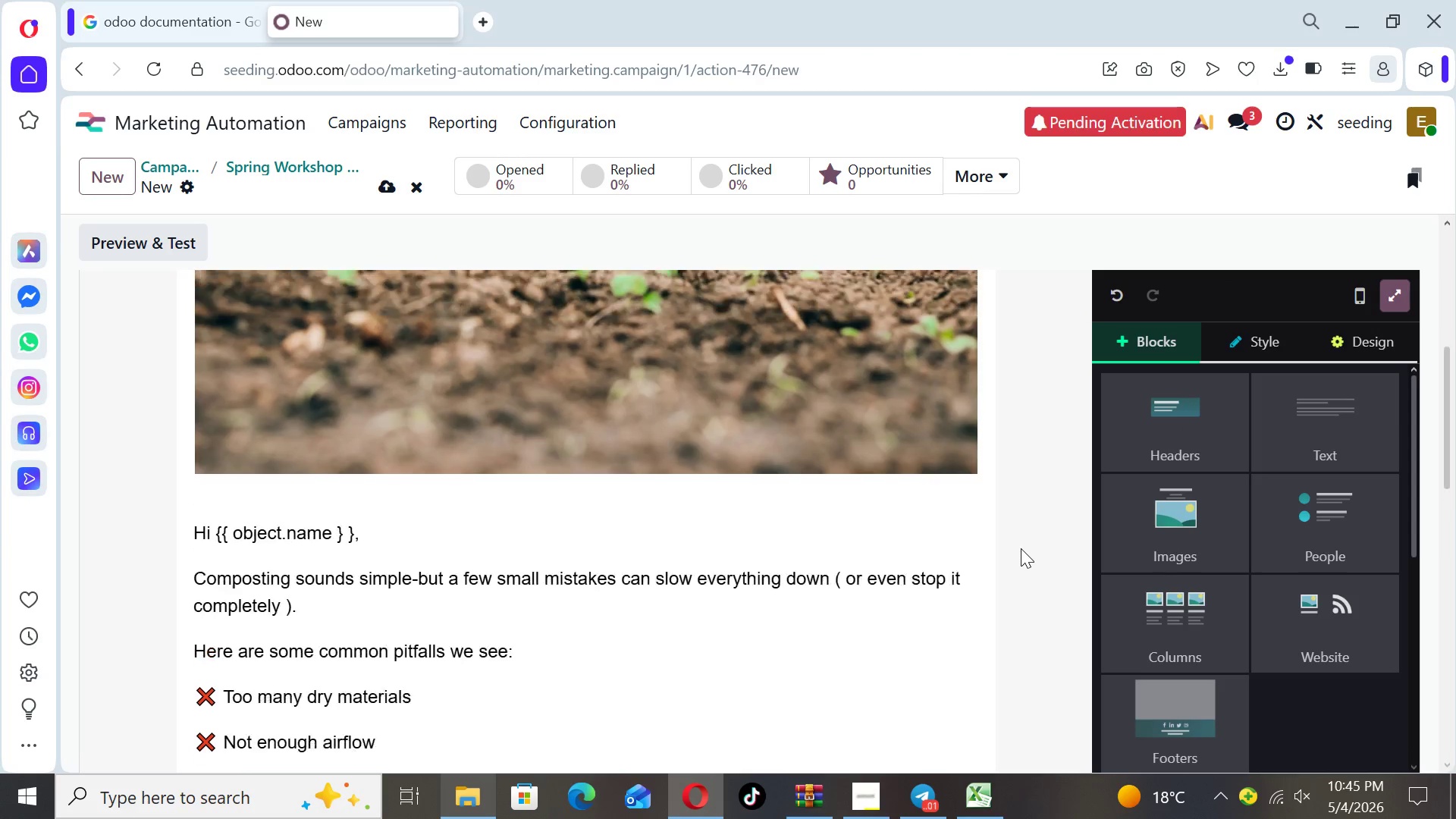 
key(ArrowUp)
 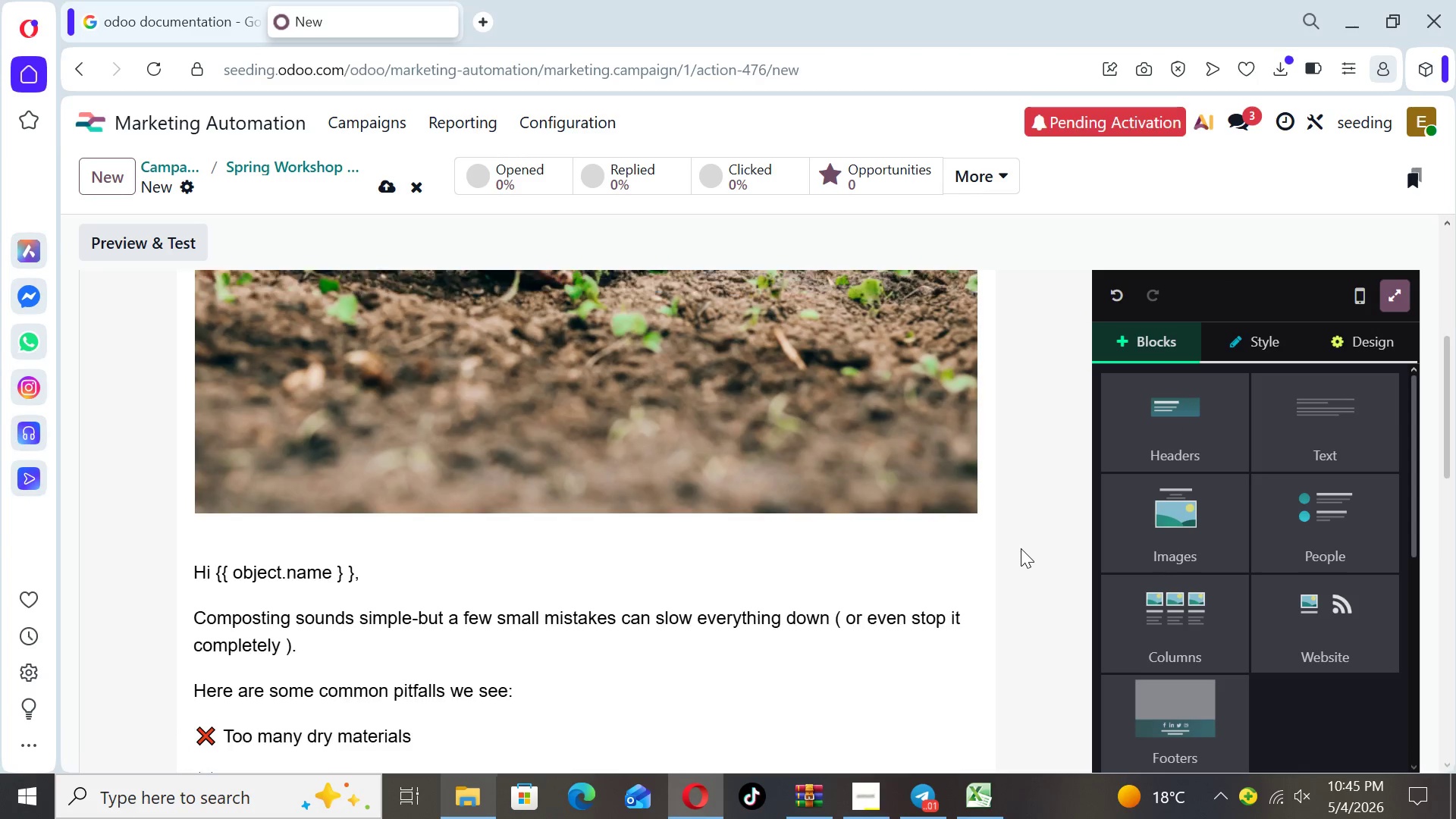 
key(ArrowUp)
 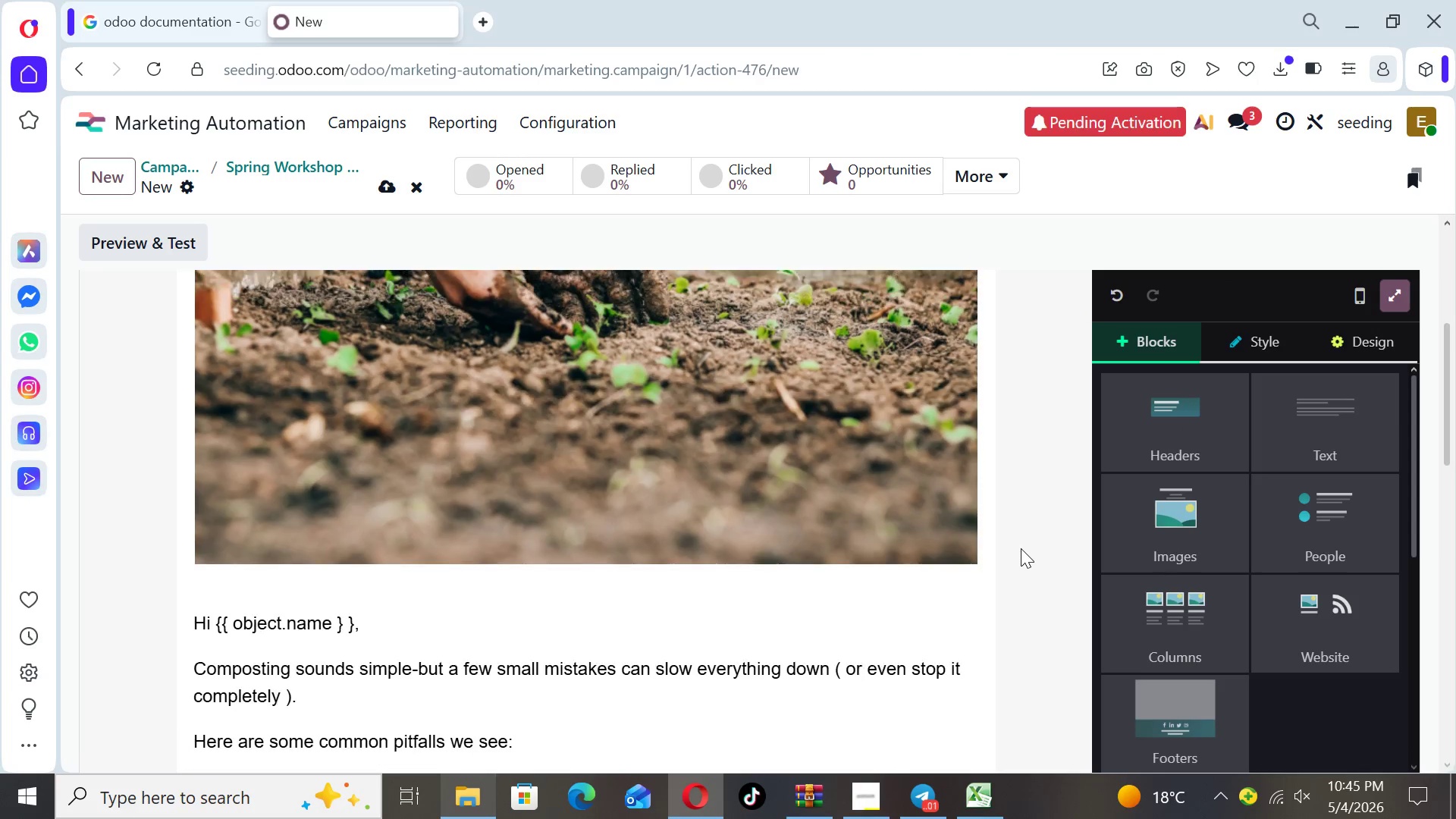 
key(ArrowUp)
 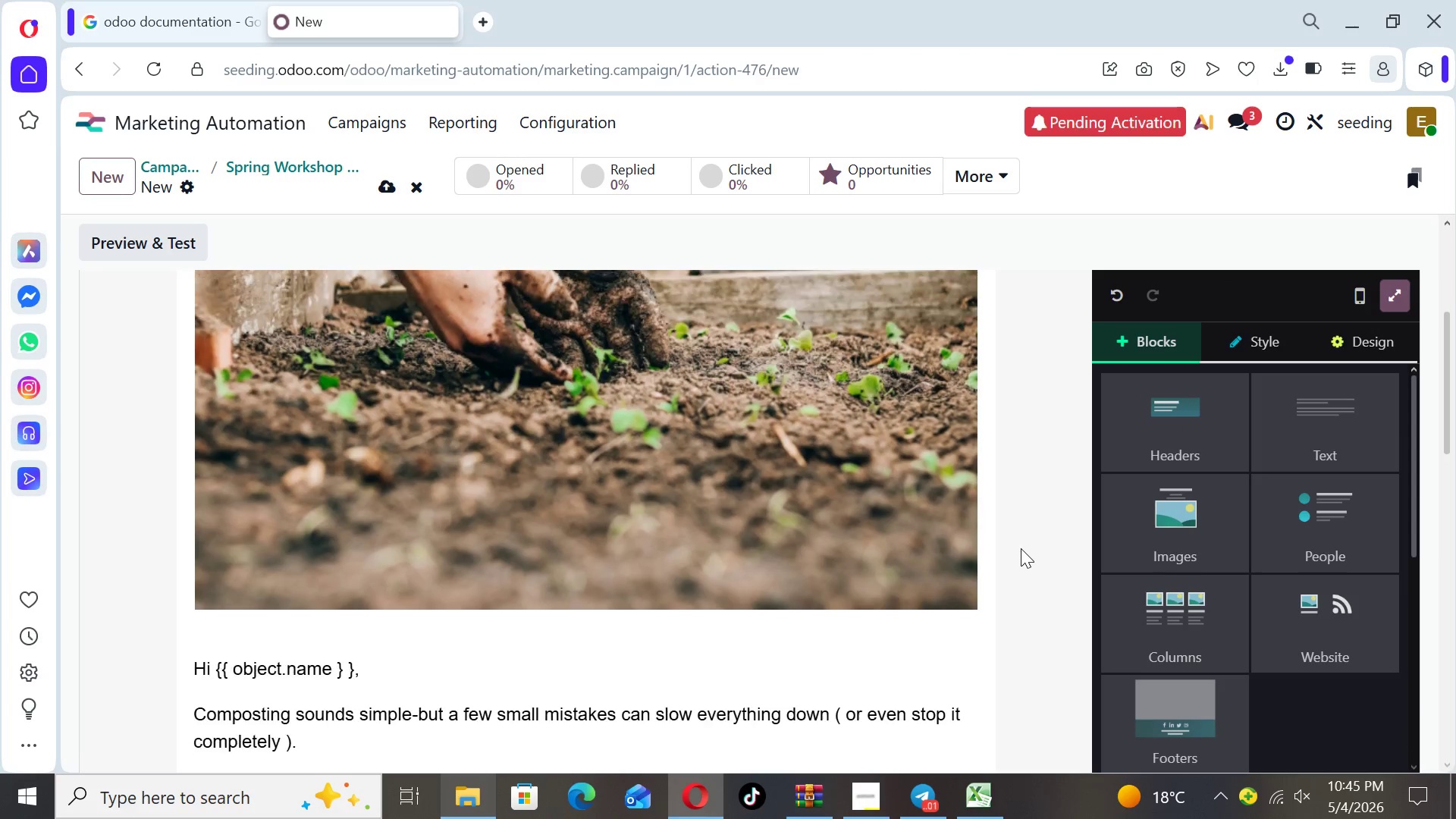 
key(ArrowUp)
 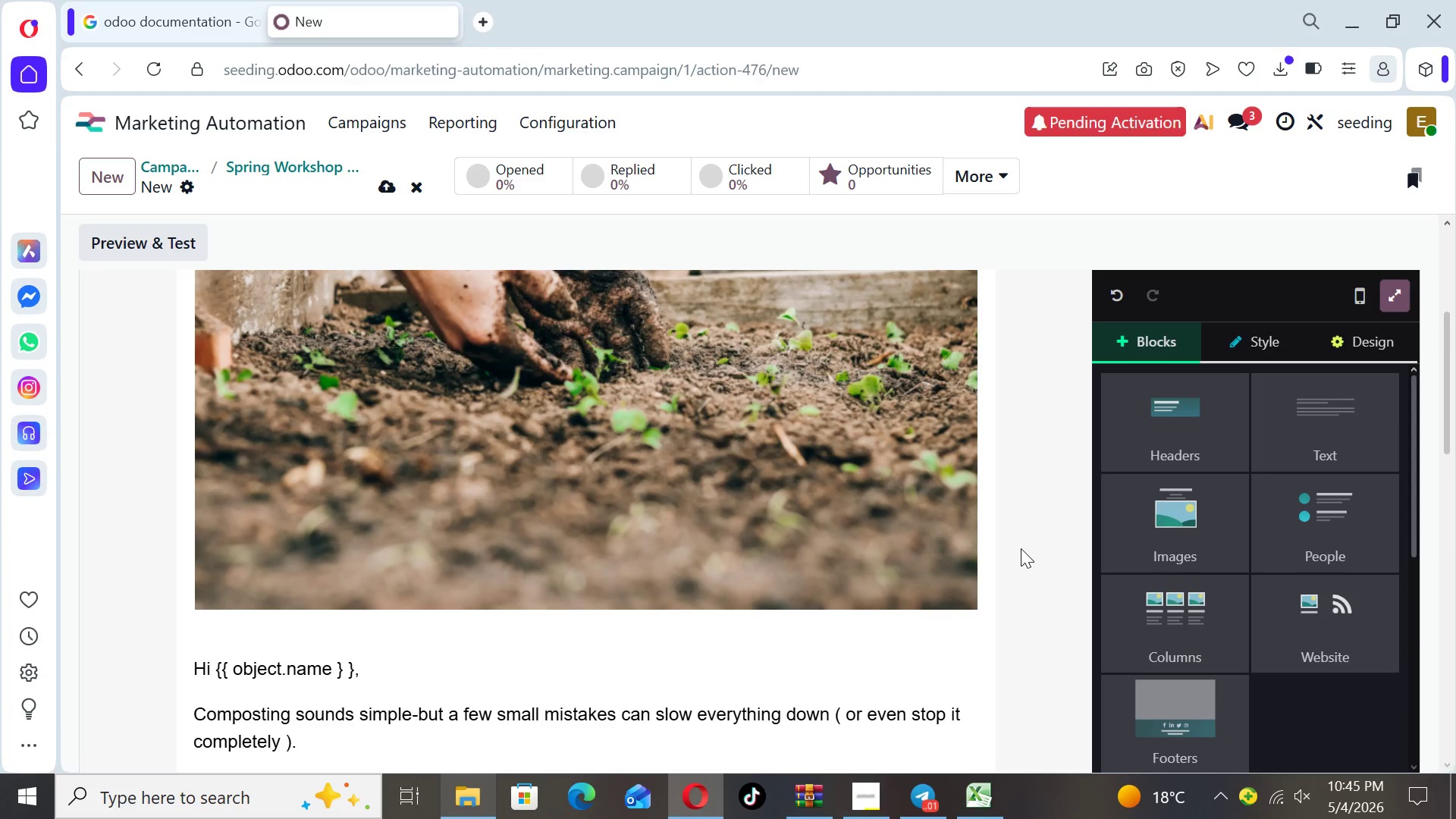 
key(ArrowUp)
 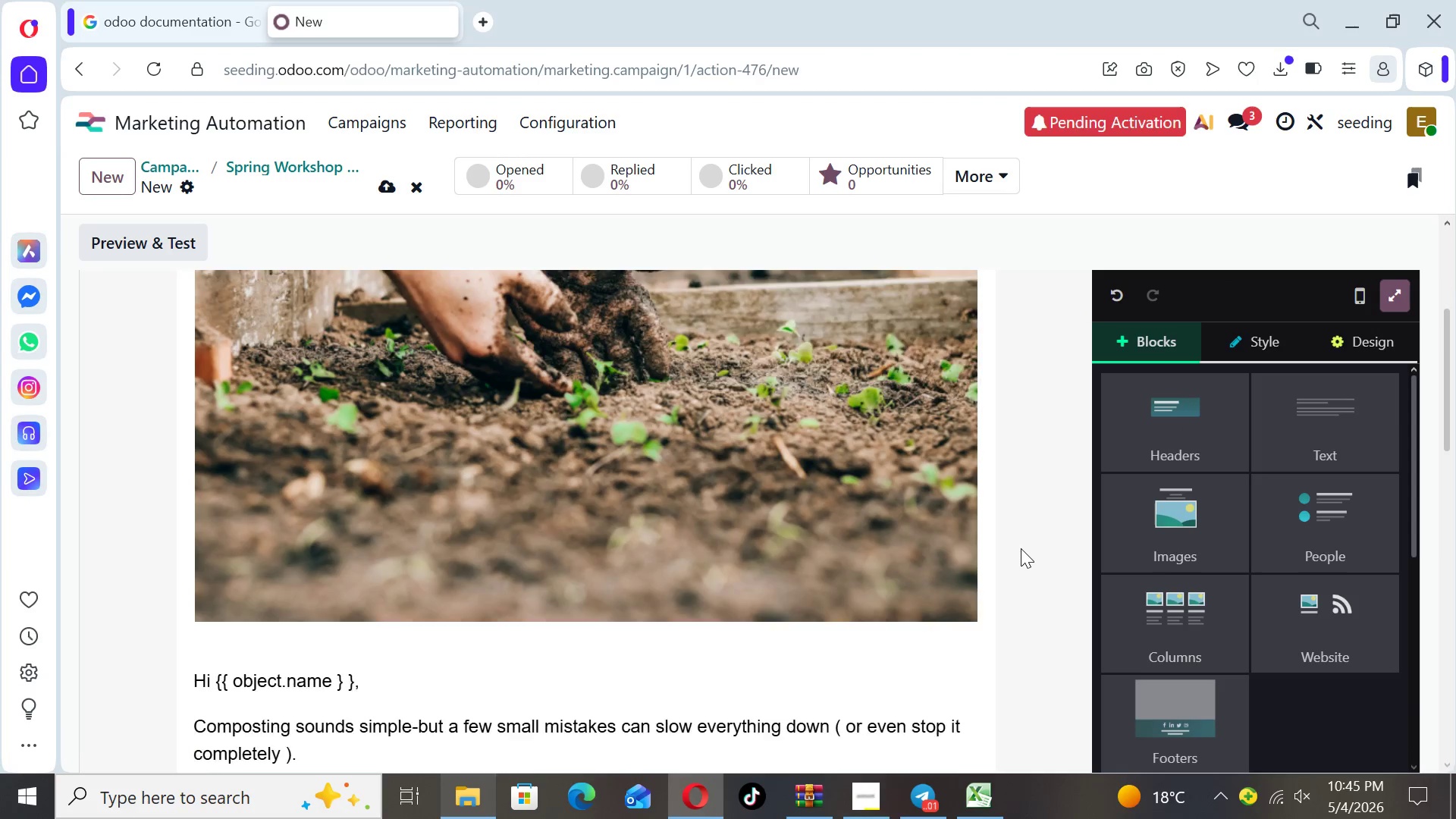 
key(ArrowUp)
 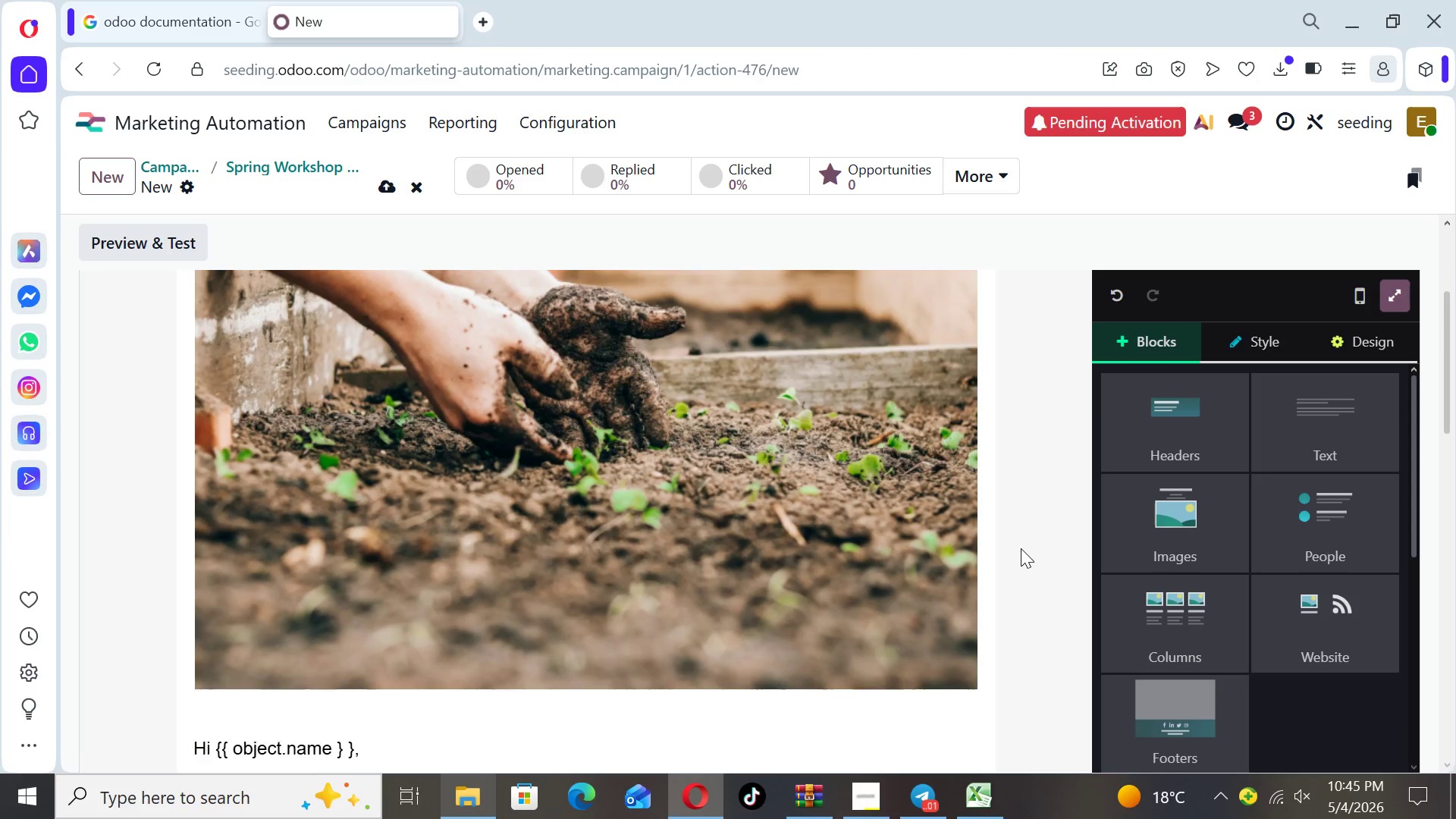 
key(ArrowUp)
 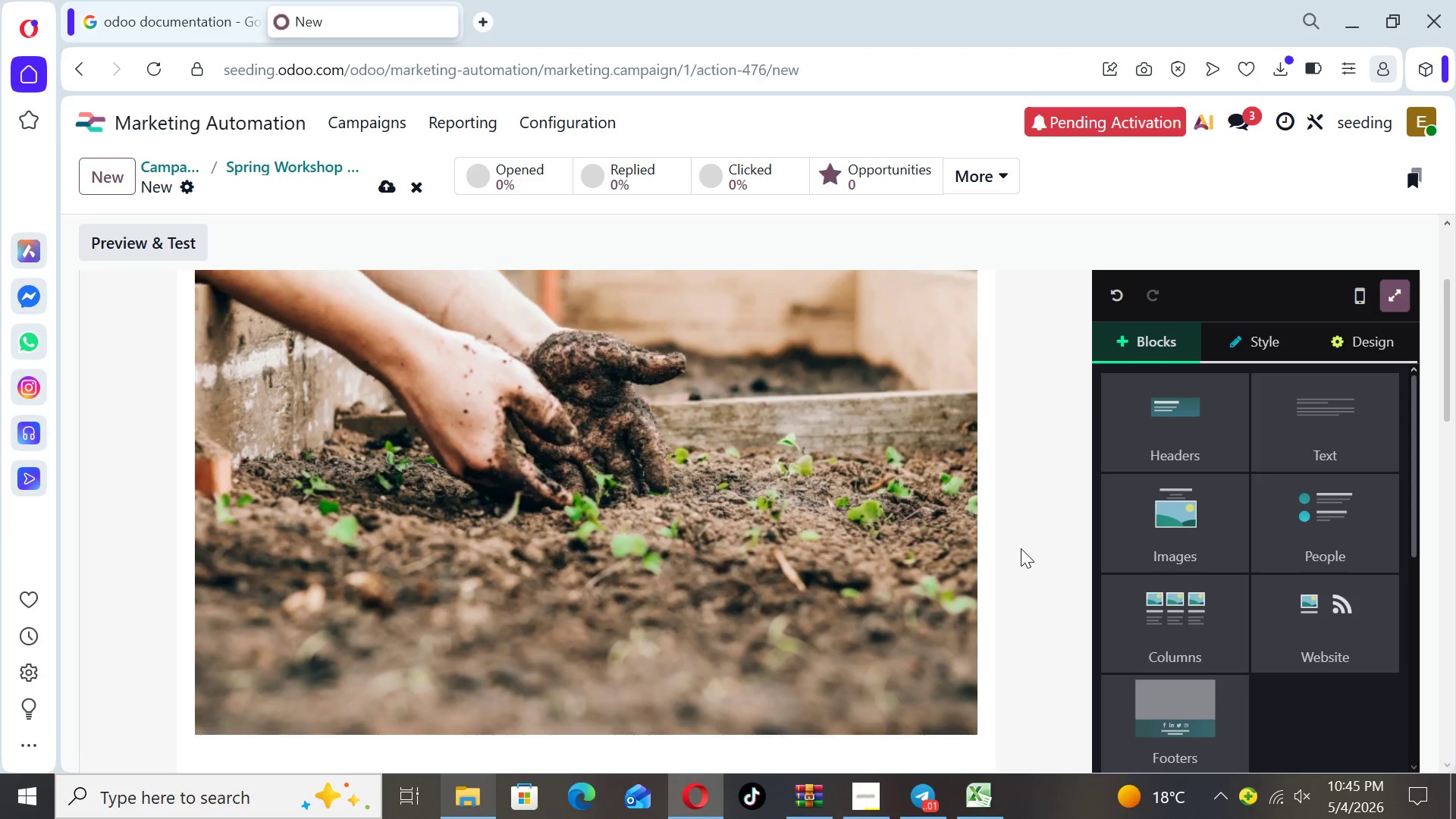 
key(ArrowUp)
 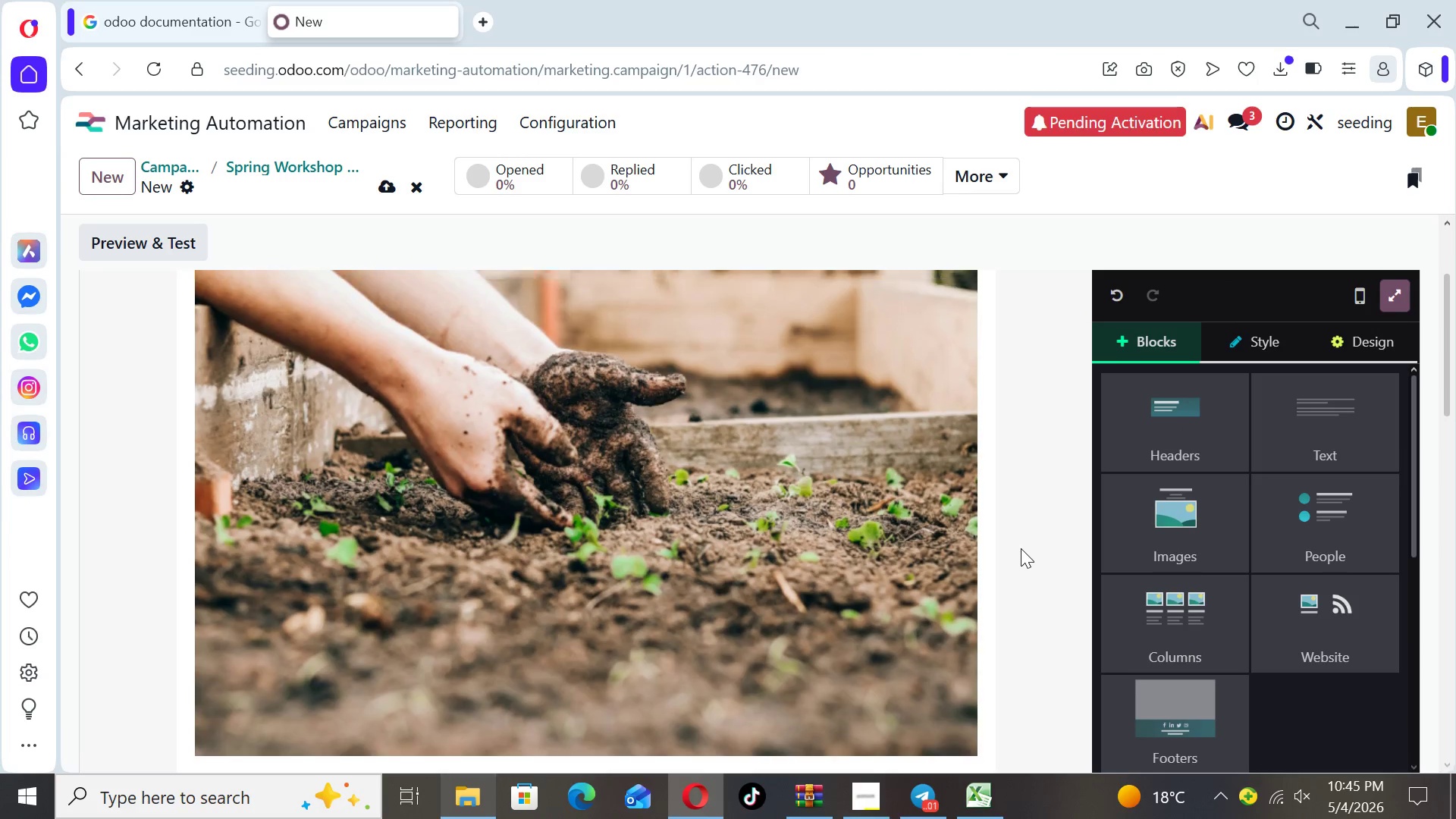 
key(ArrowUp)
 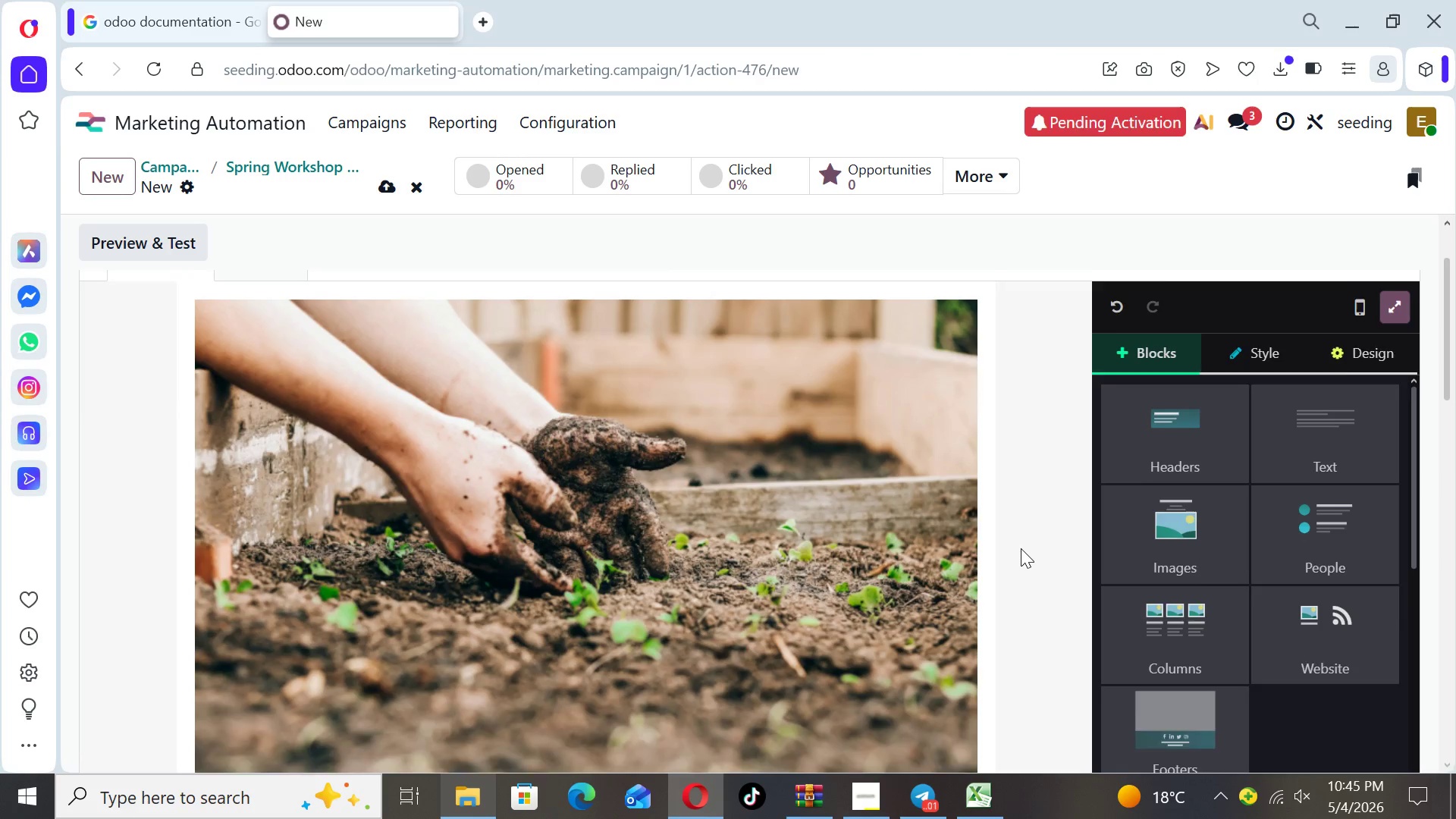 
key(ArrowUp)
 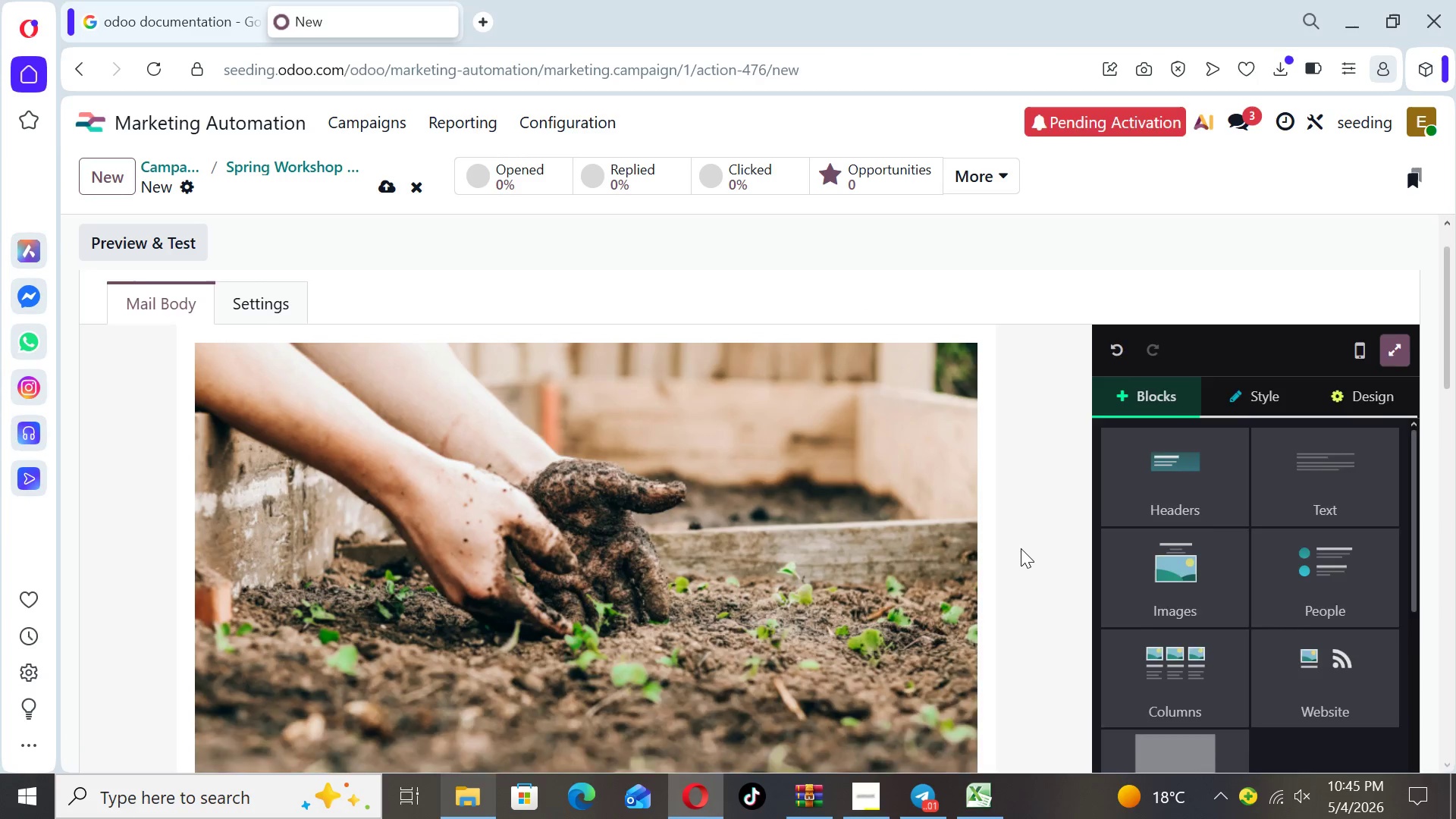 
key(ArrowUp)
 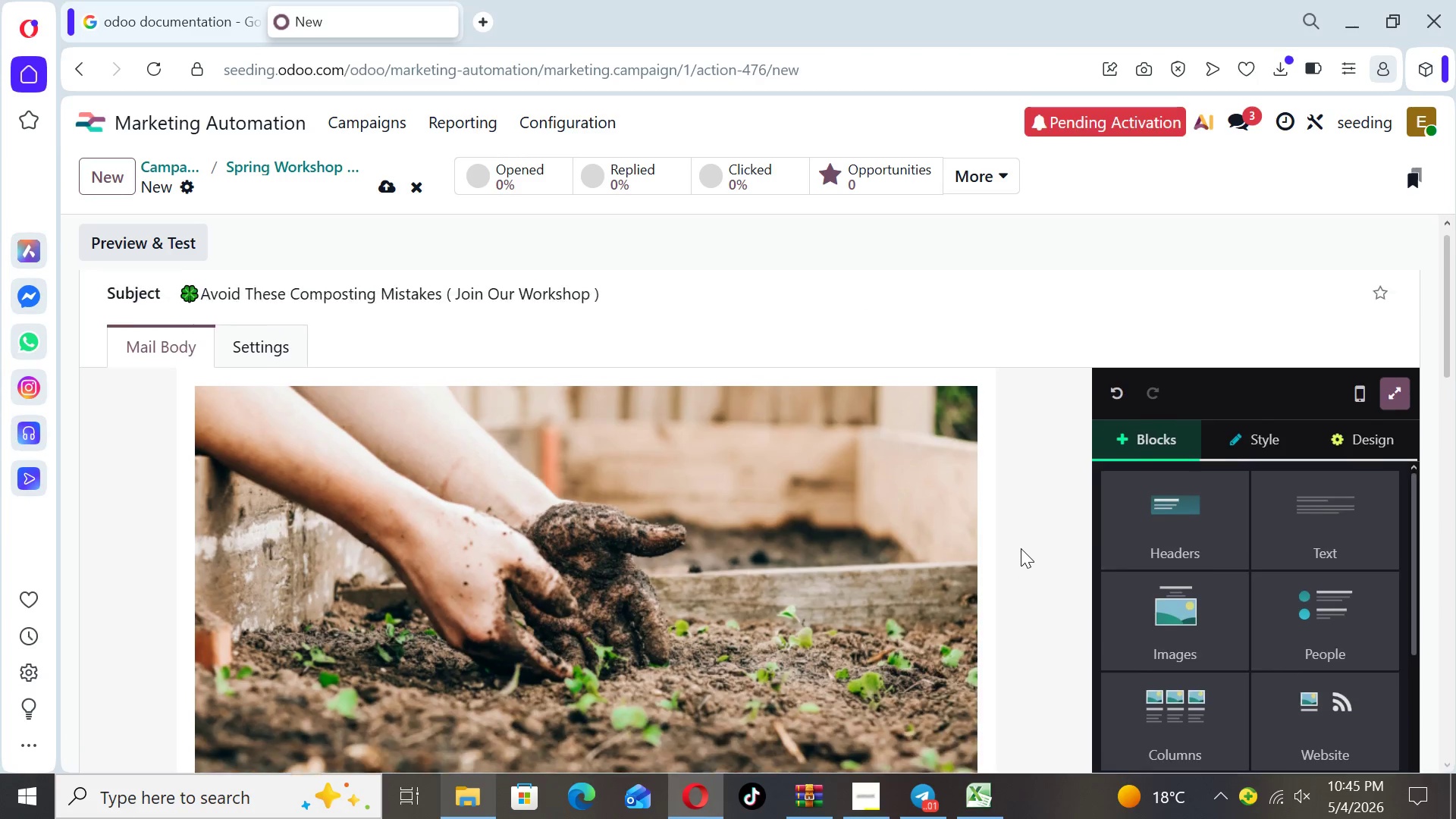 
key(ArrowUp)
 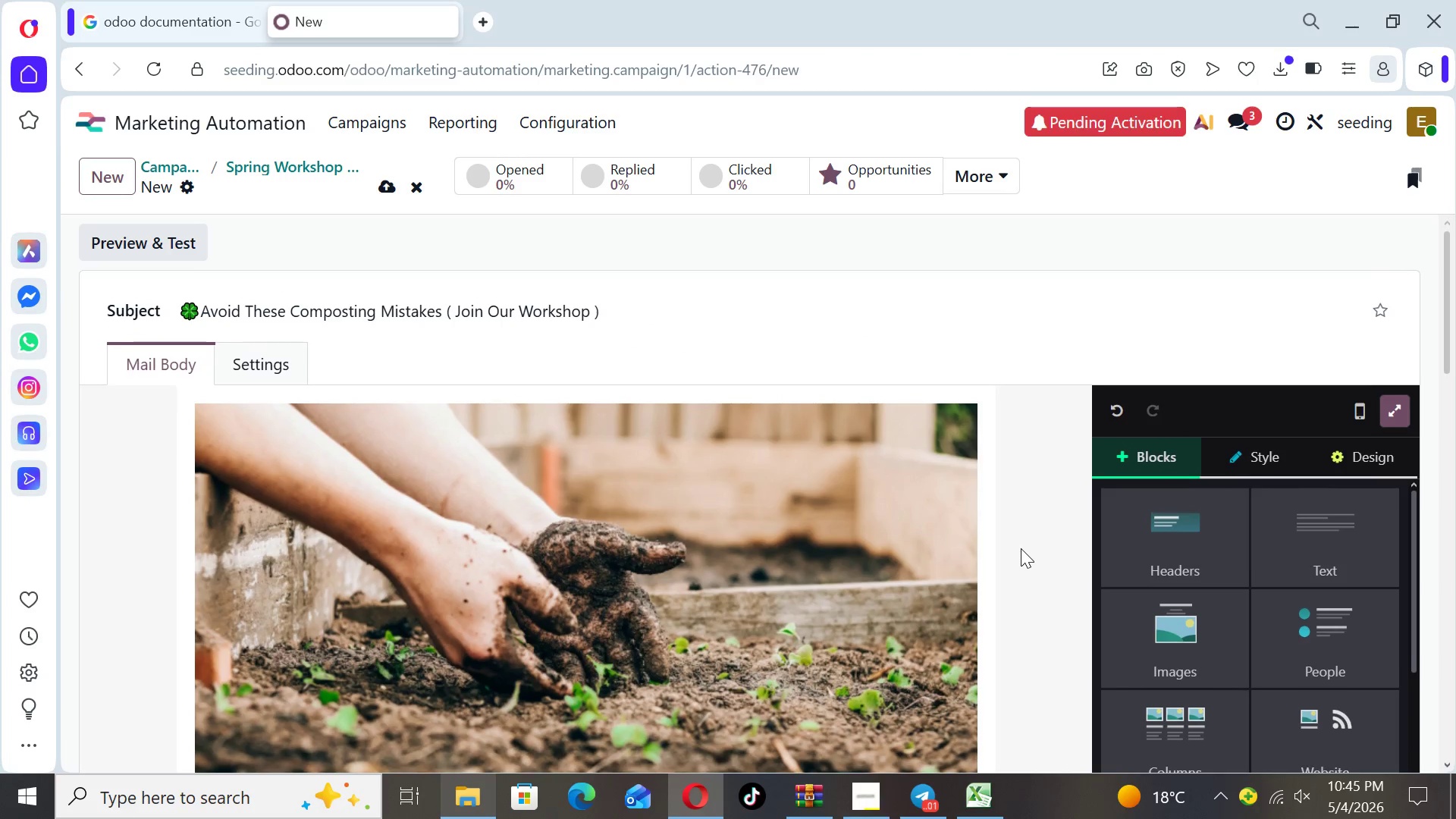 
key(ArrowUp)
 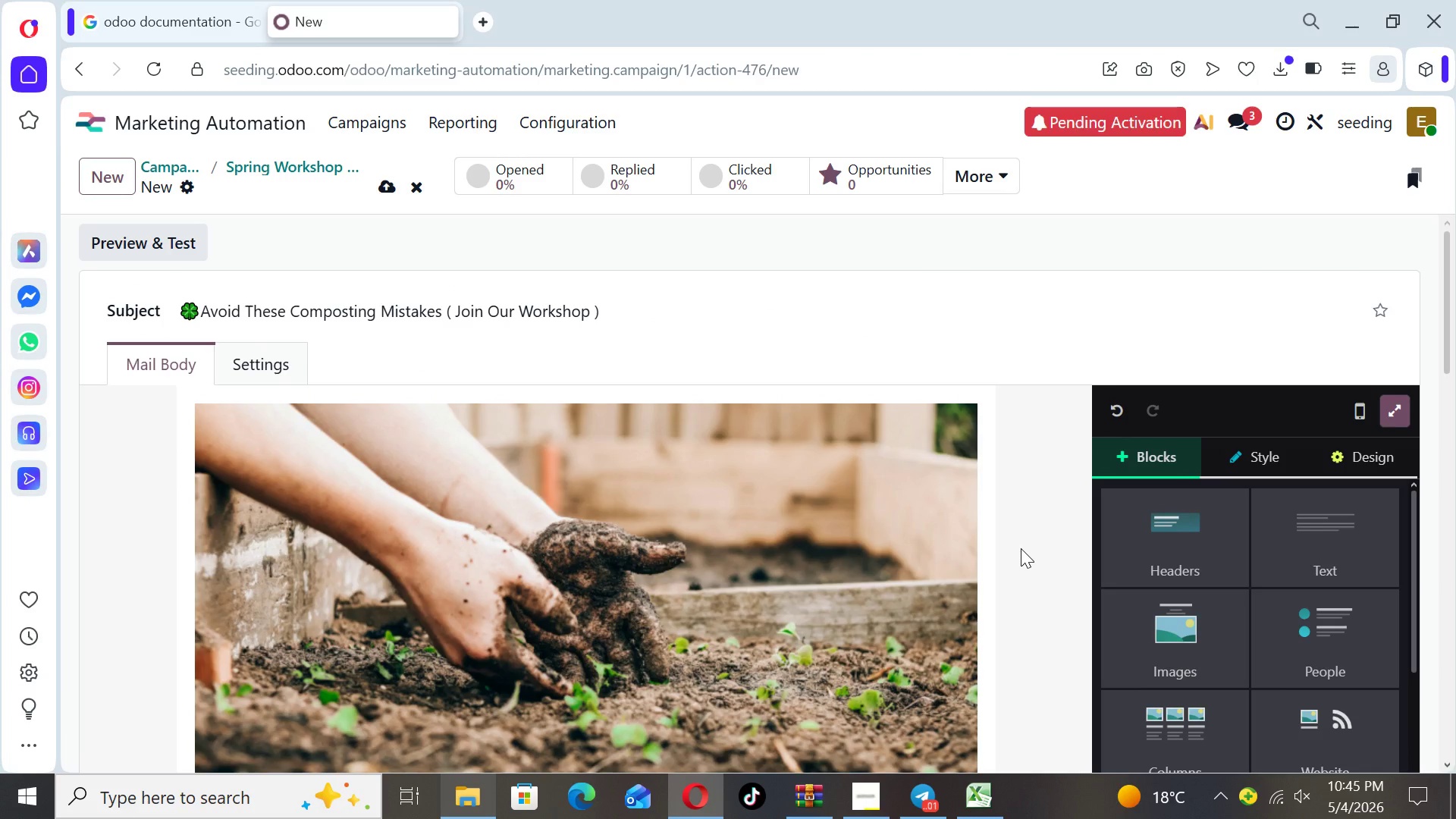 
key(ArrowUp)
 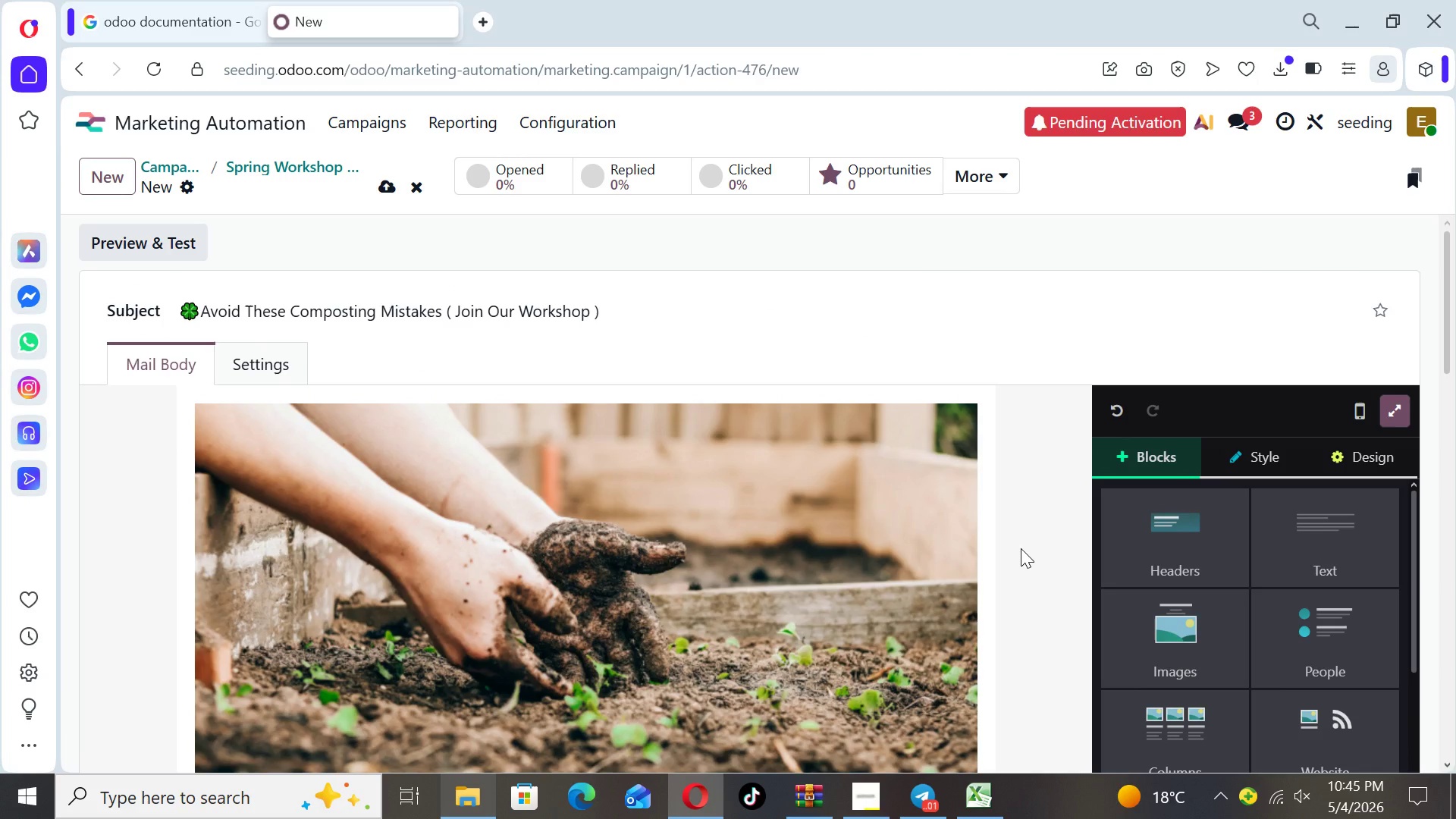 
key(ArrowUp)
 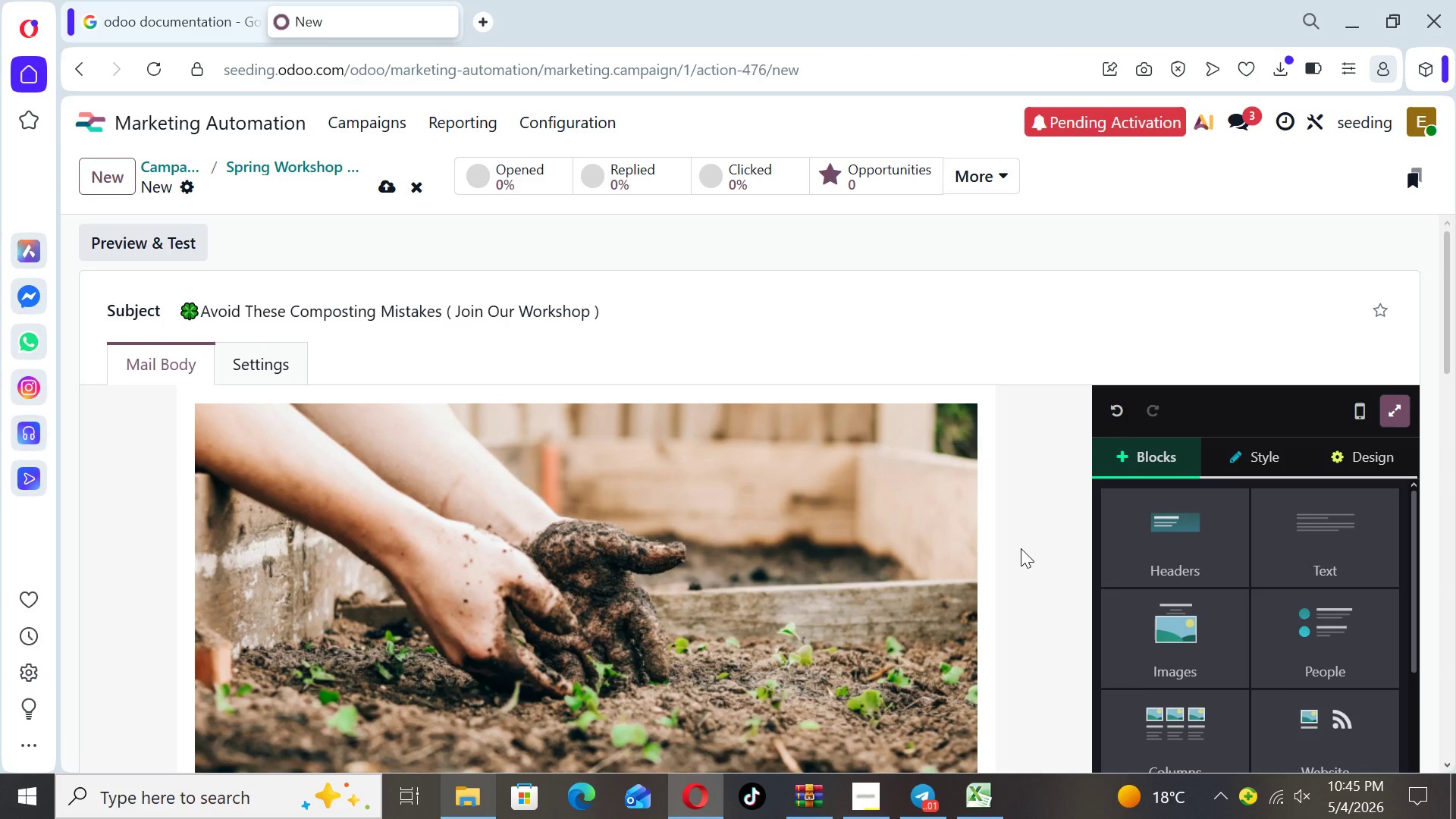 
key(ArrowUp)
 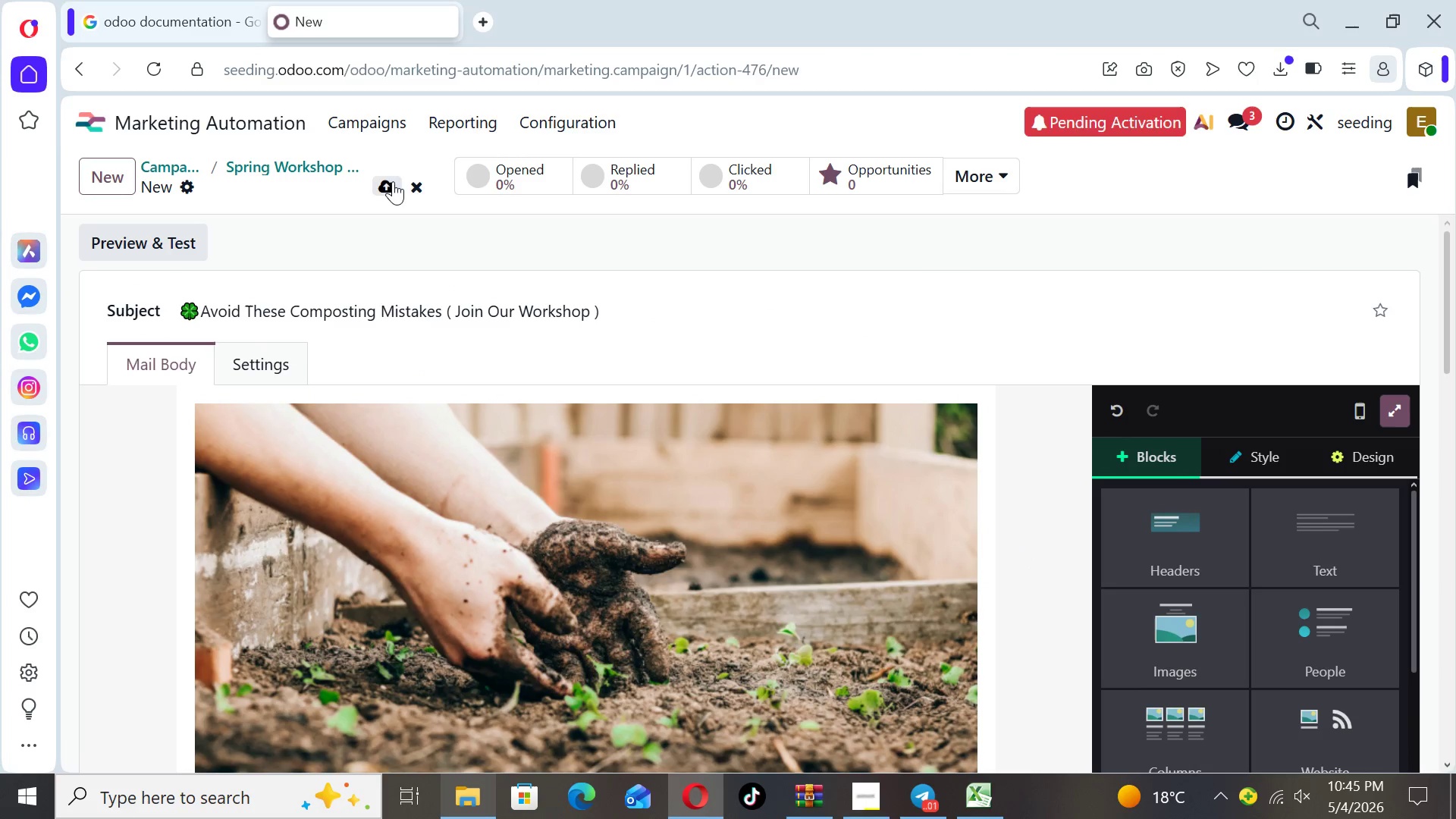 
left_click([382, 184])
 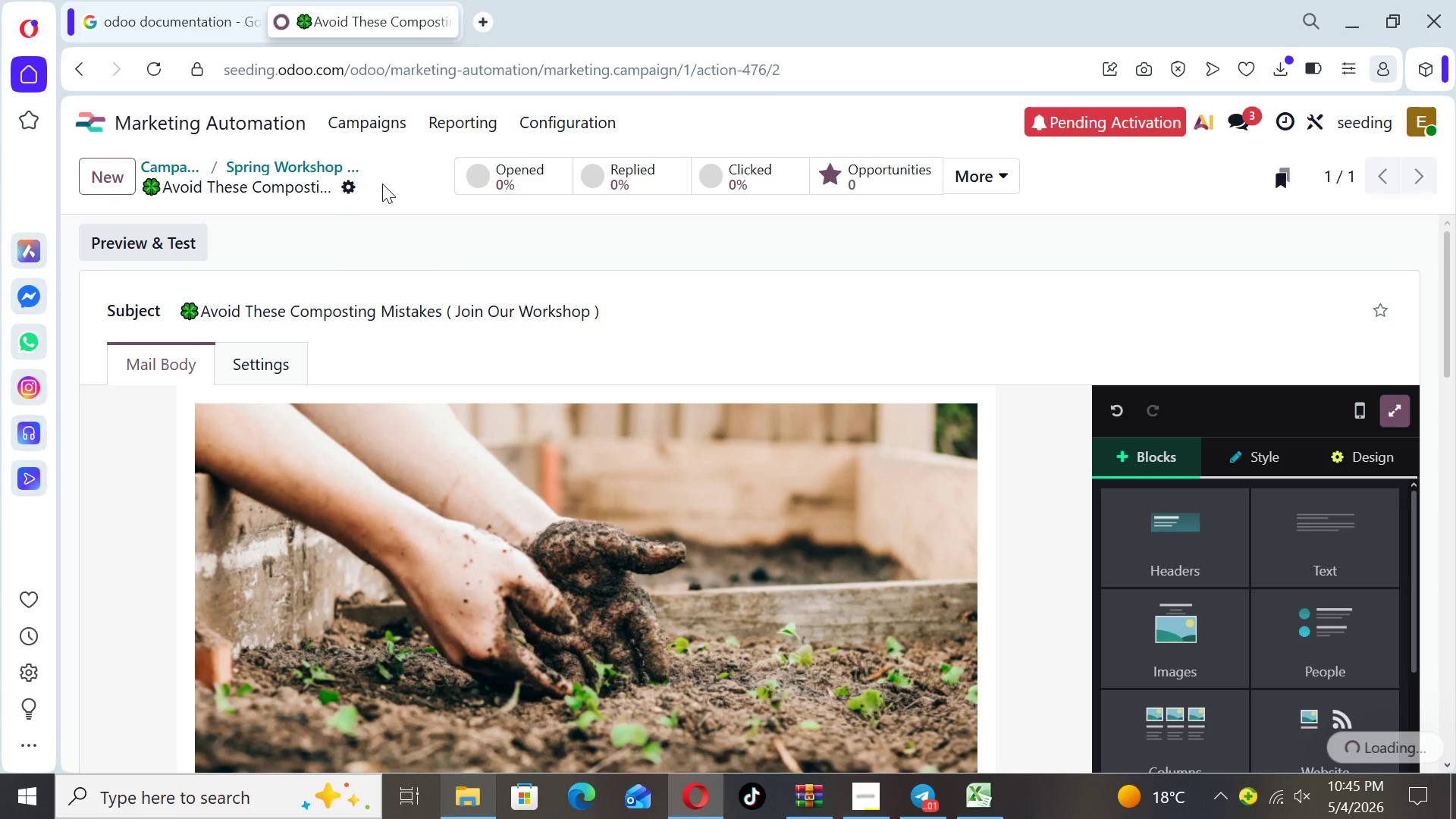 
left_click([292, 168])
 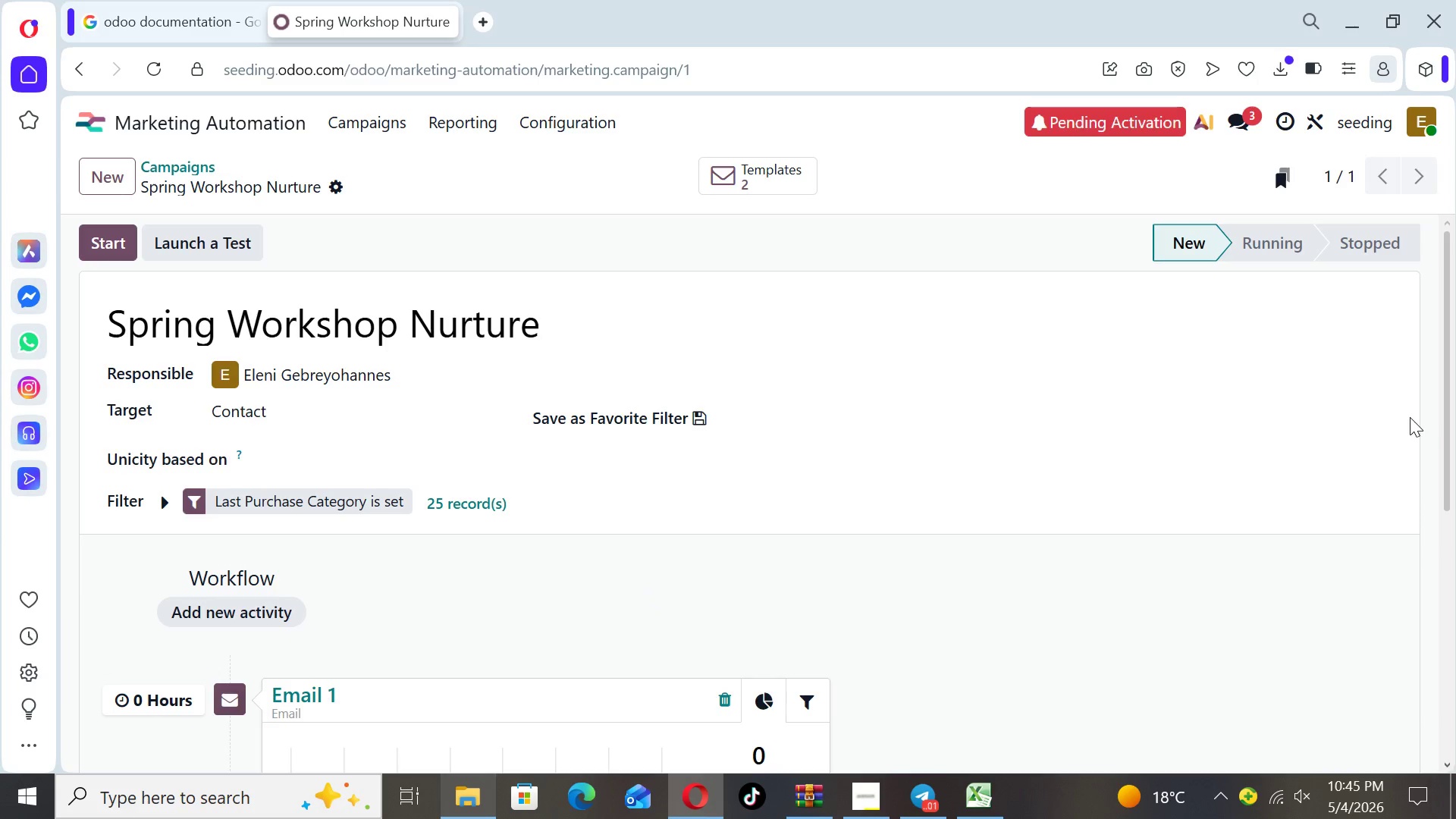 
left_click_drag(start_coordinate=[1455, 442], to_coordinate=[1425, 695])
 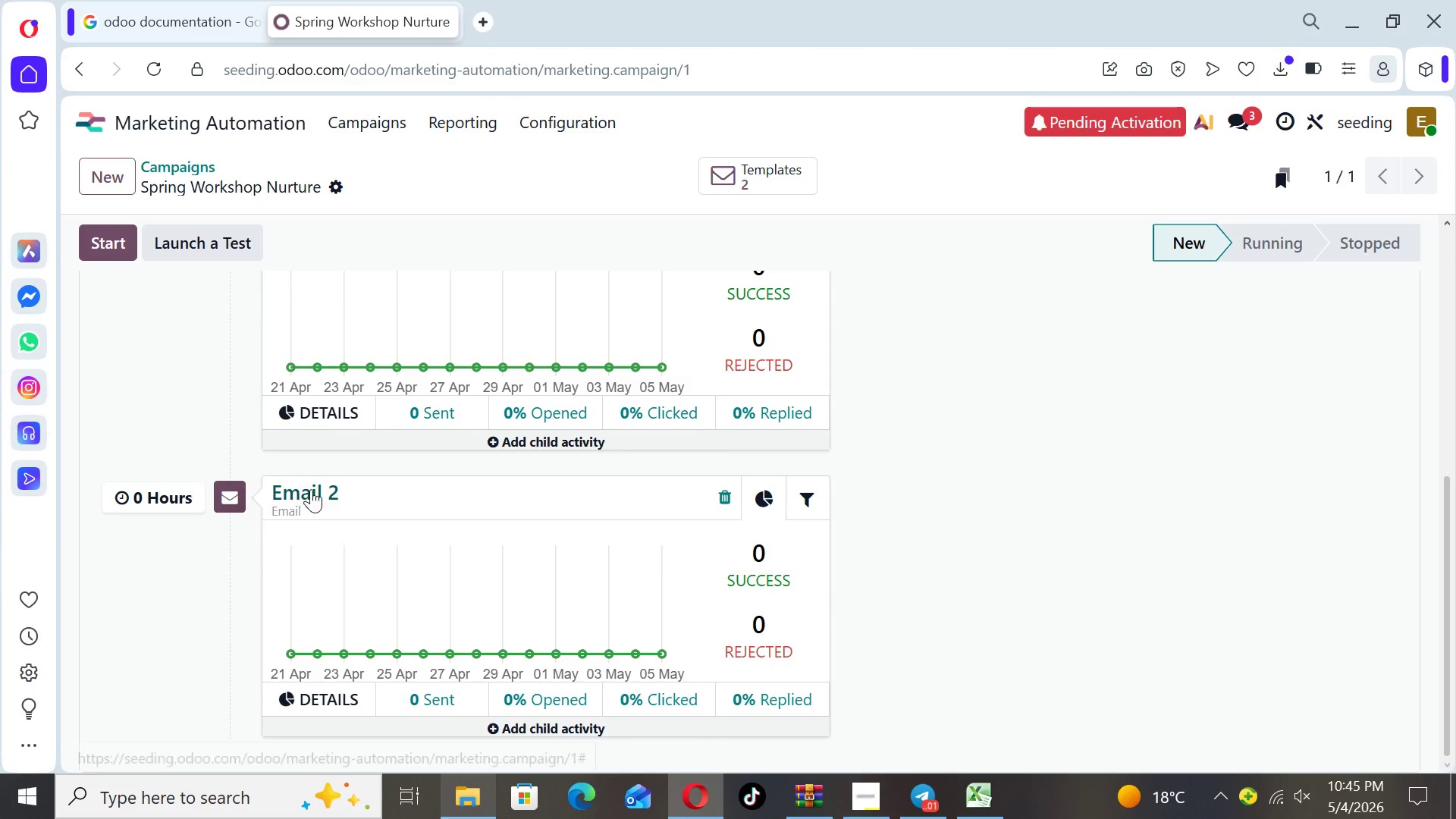 
left_click([312, 491])
 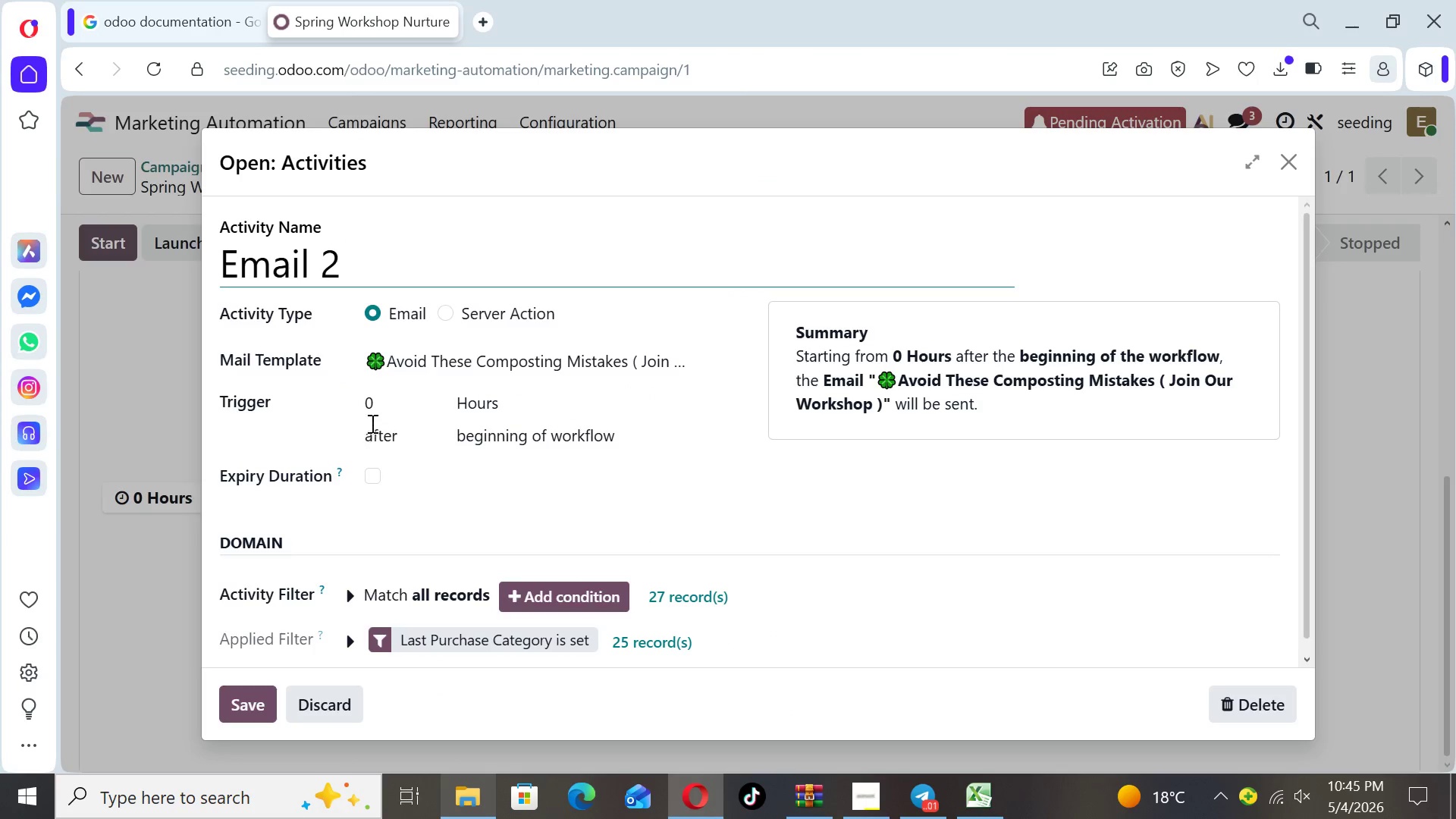 
left_click([403, 390])
 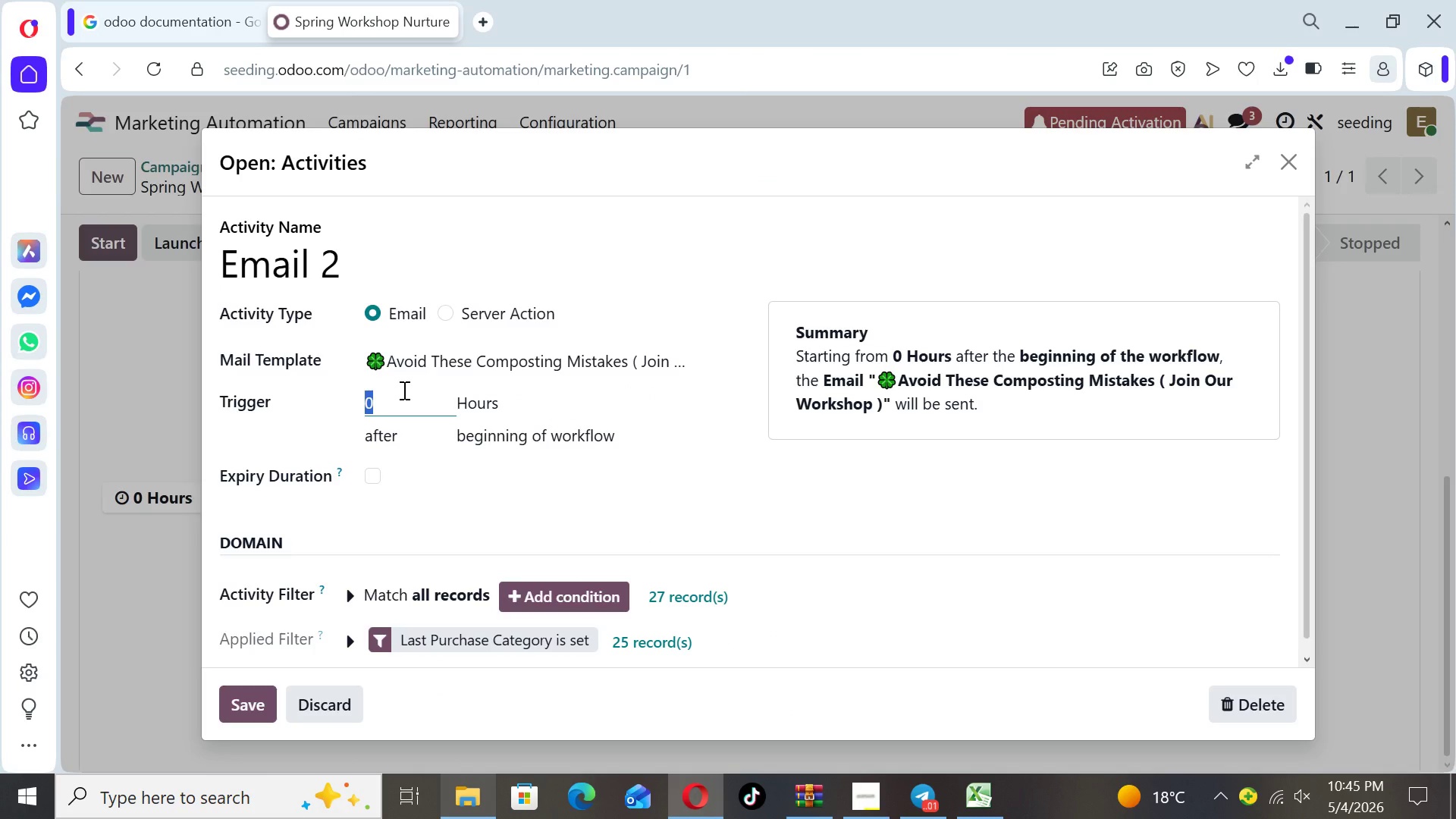 
key(3)
 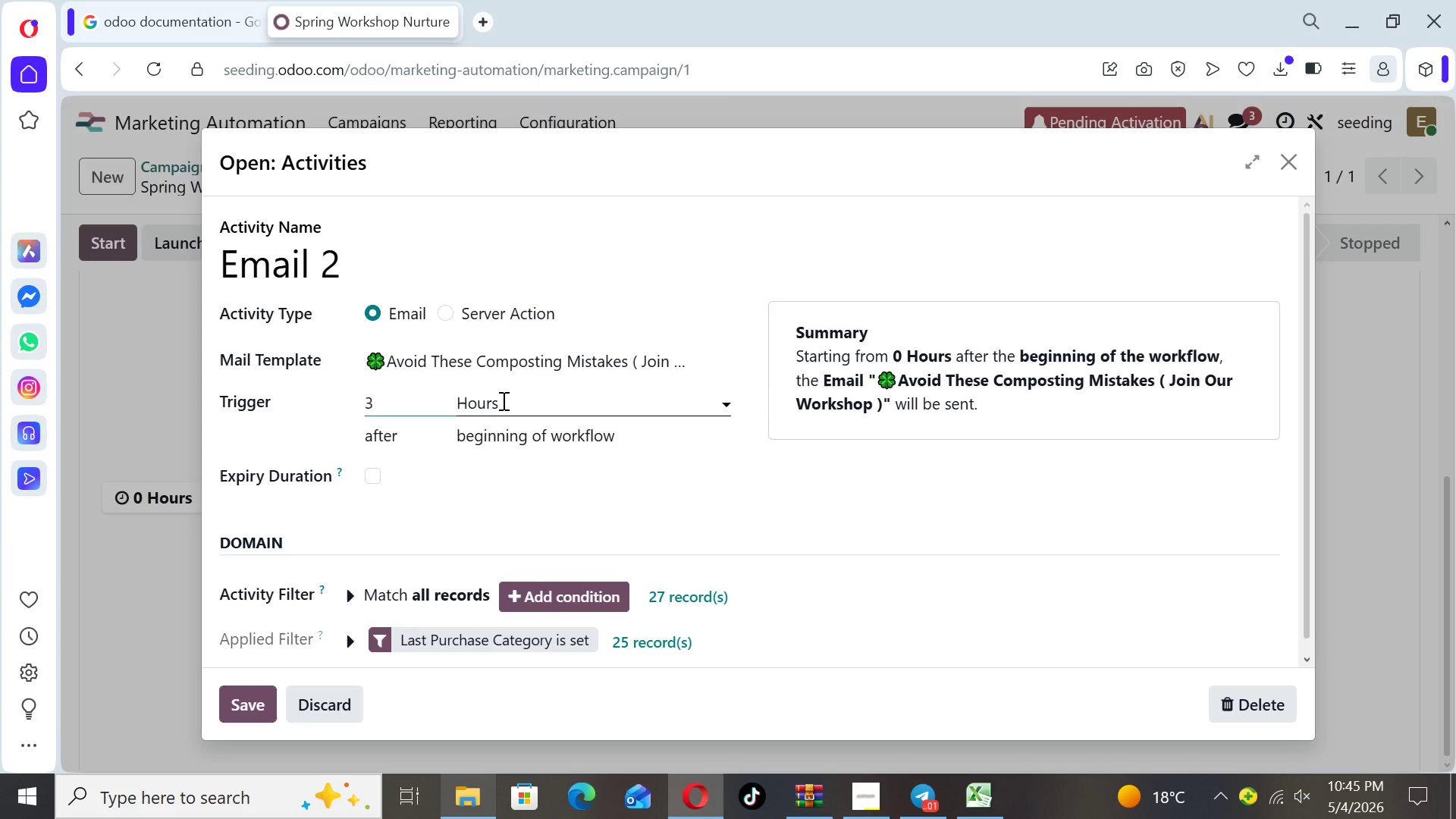 
left_click([506, 401])
 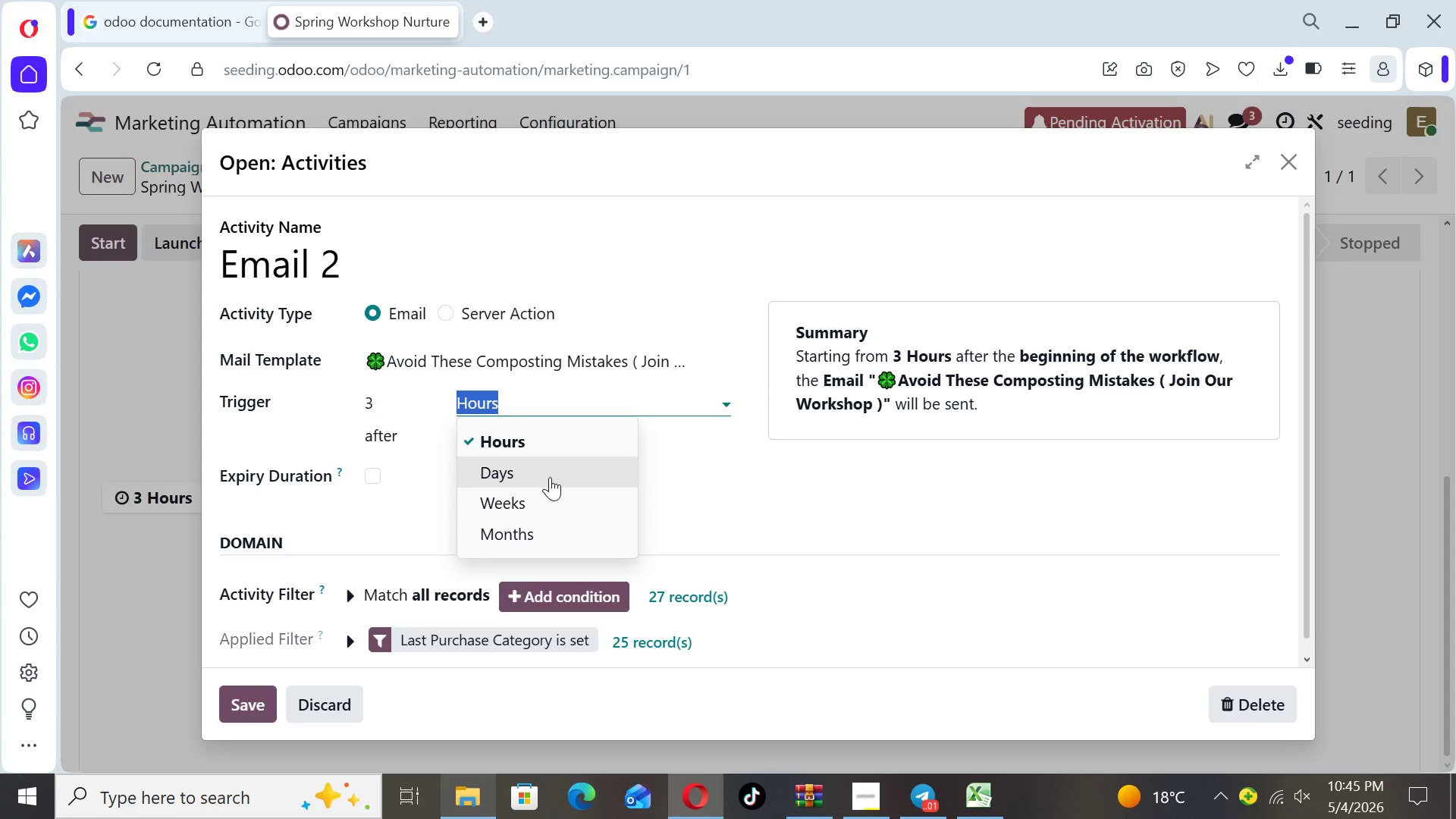 
left_click([550, 474])
 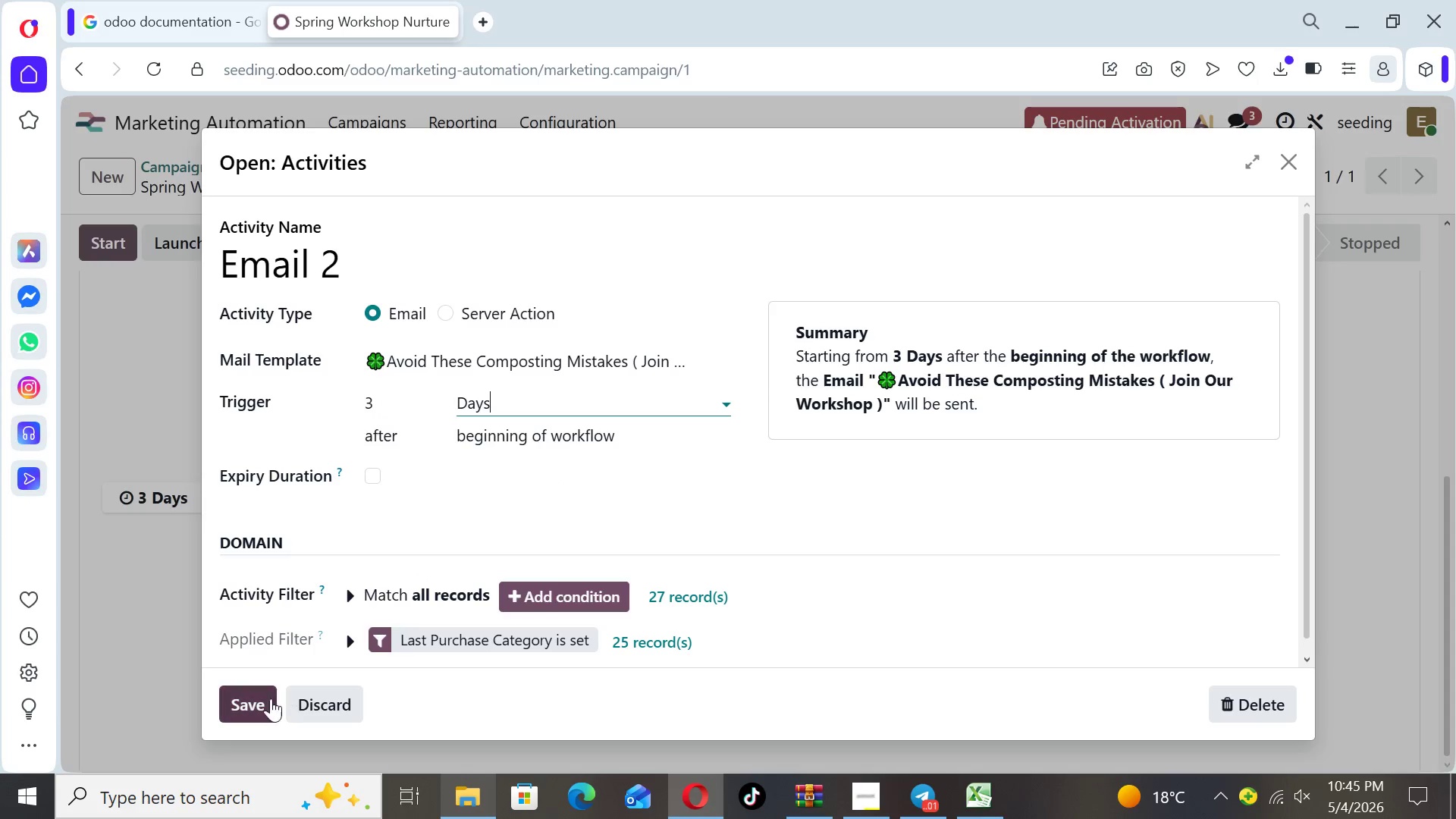 
left_click([250, 708])
 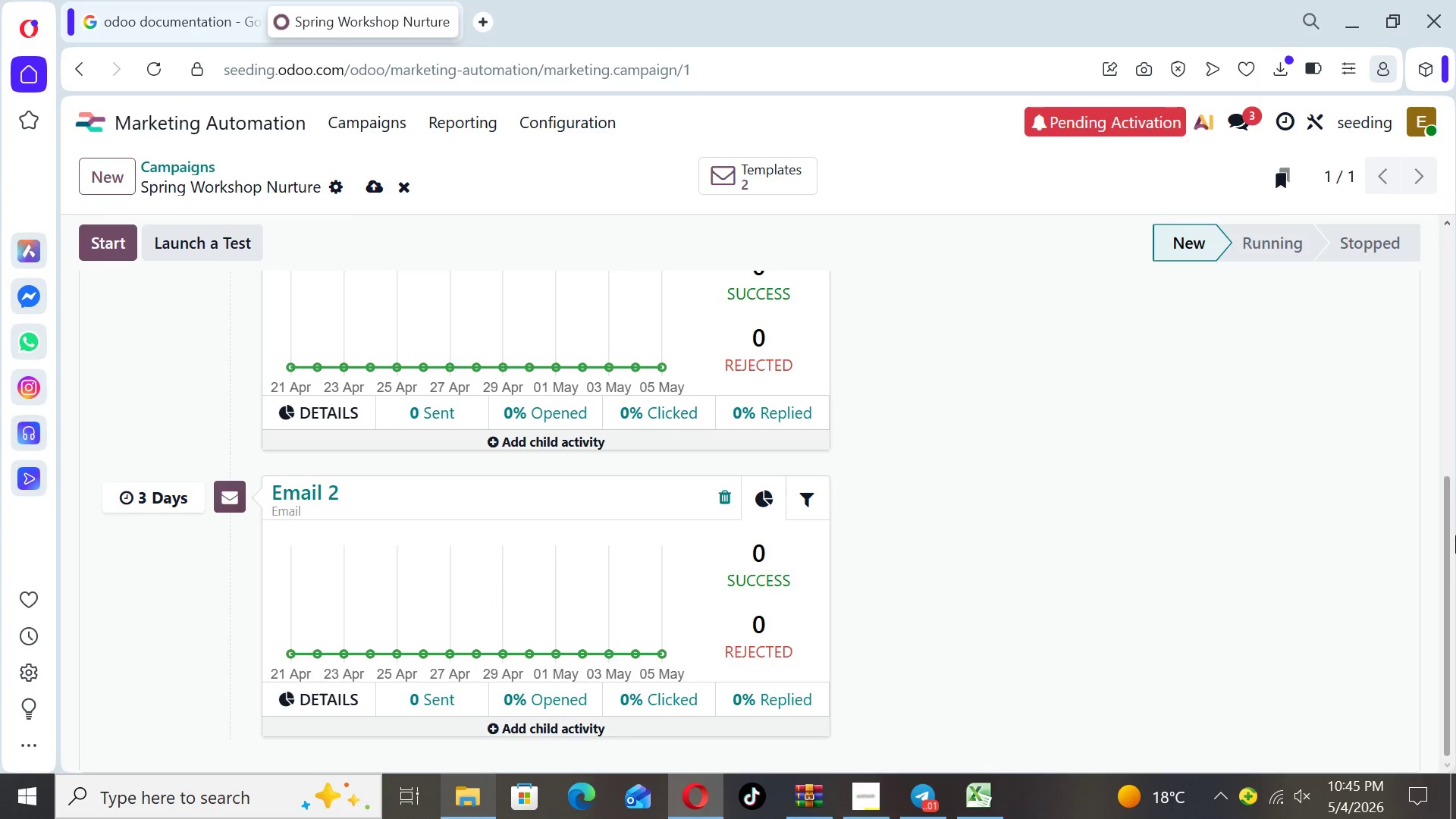 
left_click_drag(start_coordinate=[1448, 573], to_coordinate=[1448, 475])
 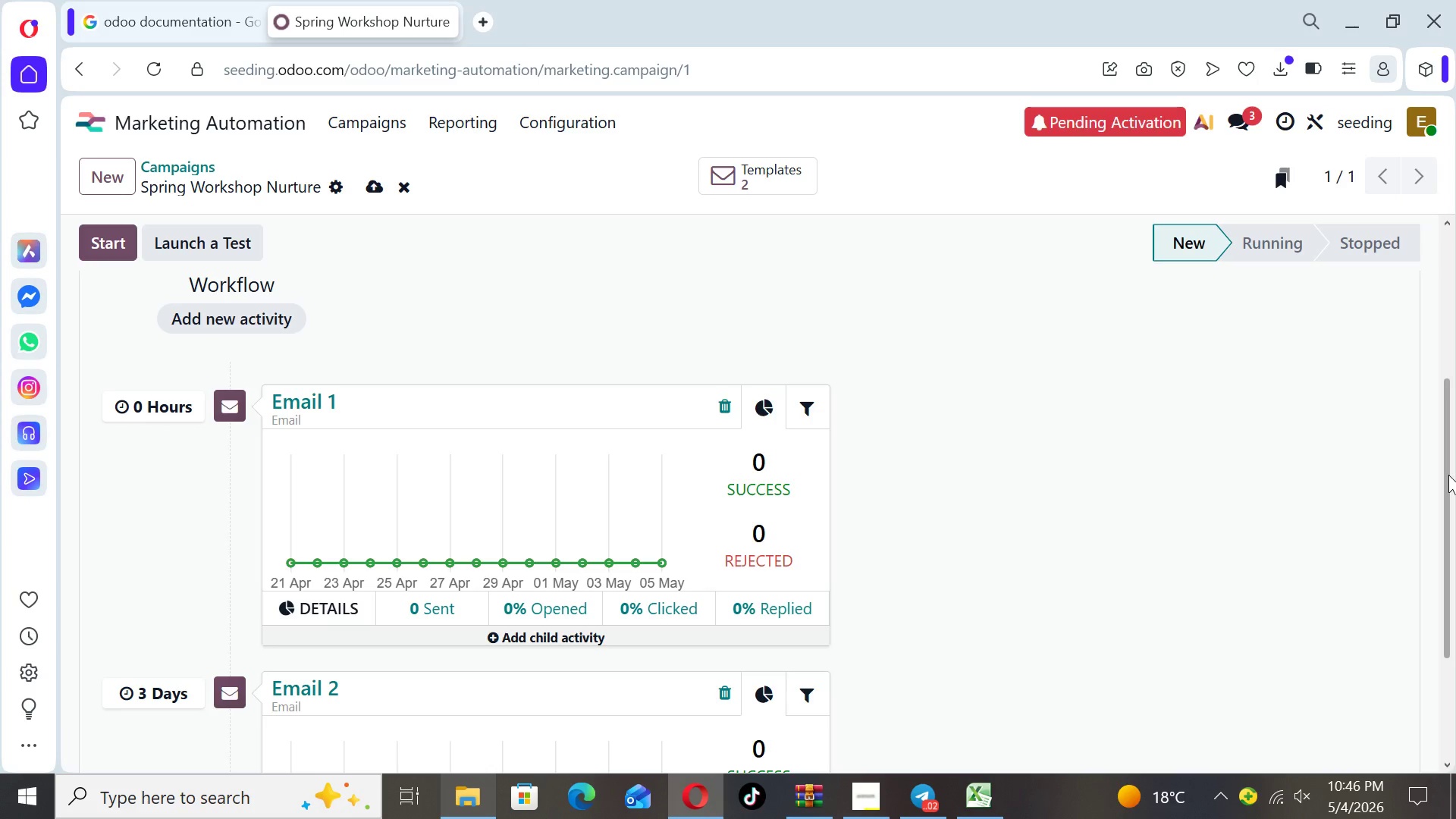 